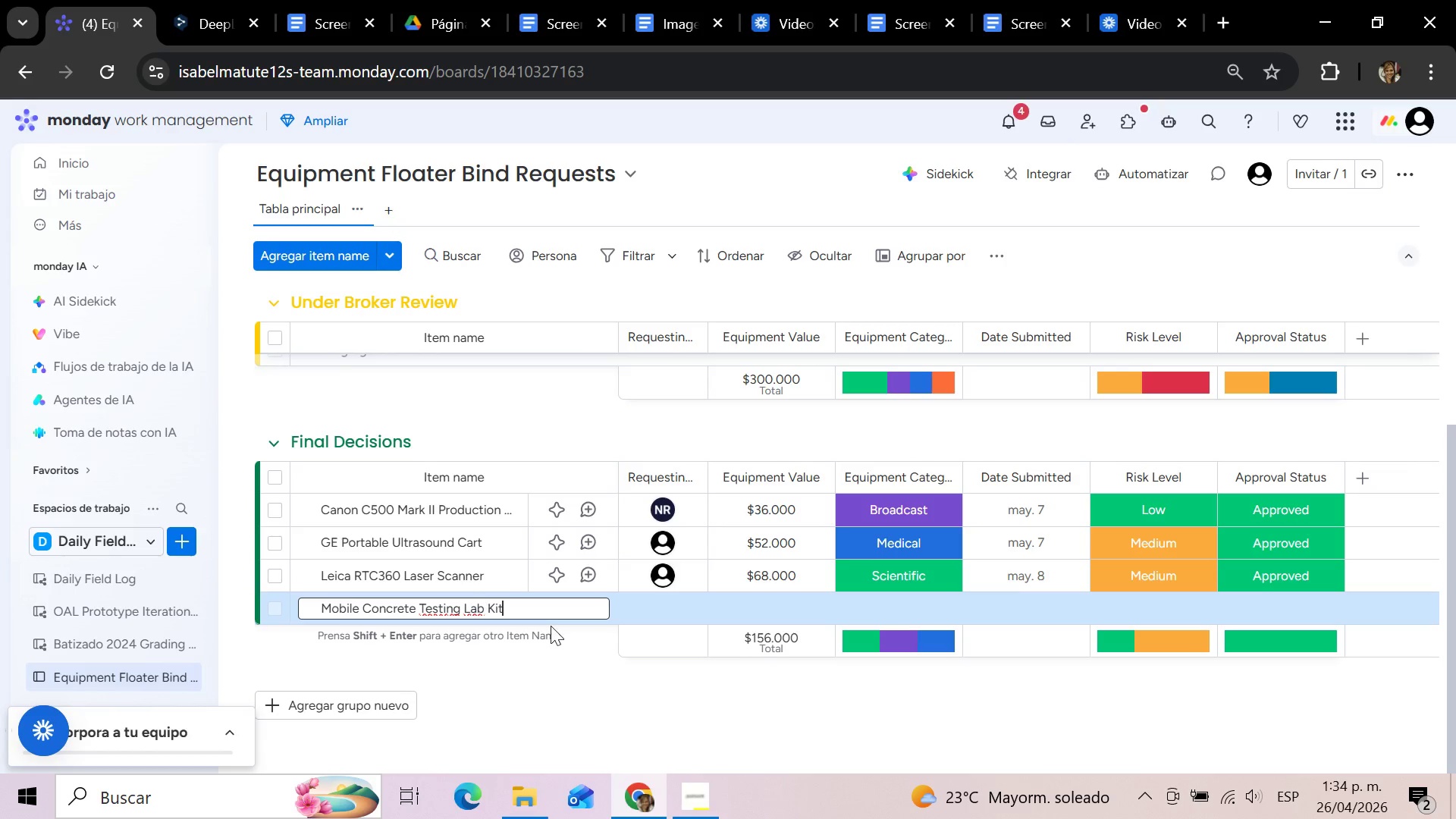 
left_click([650, 613])
 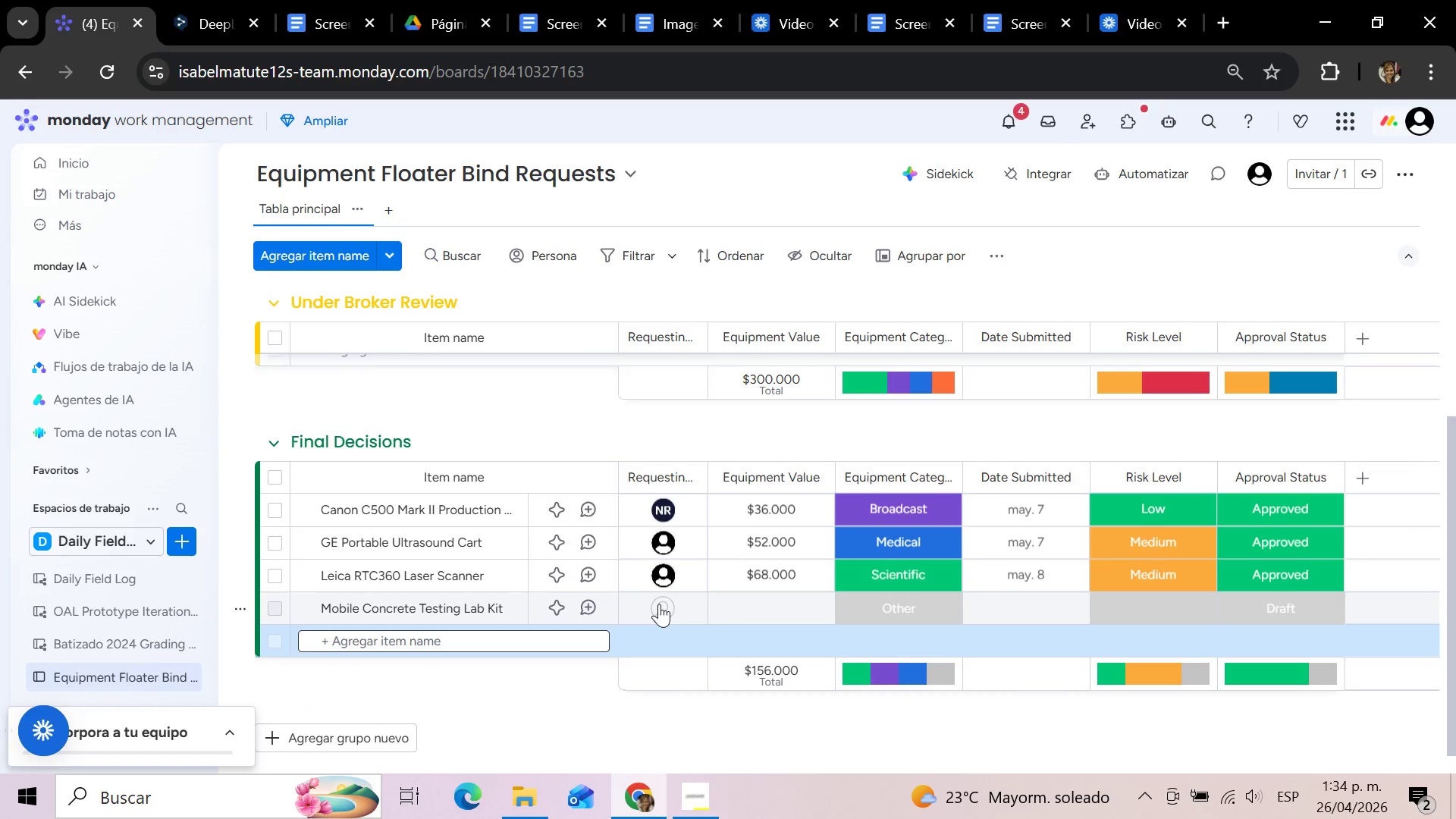 
left_click([659, 604])
 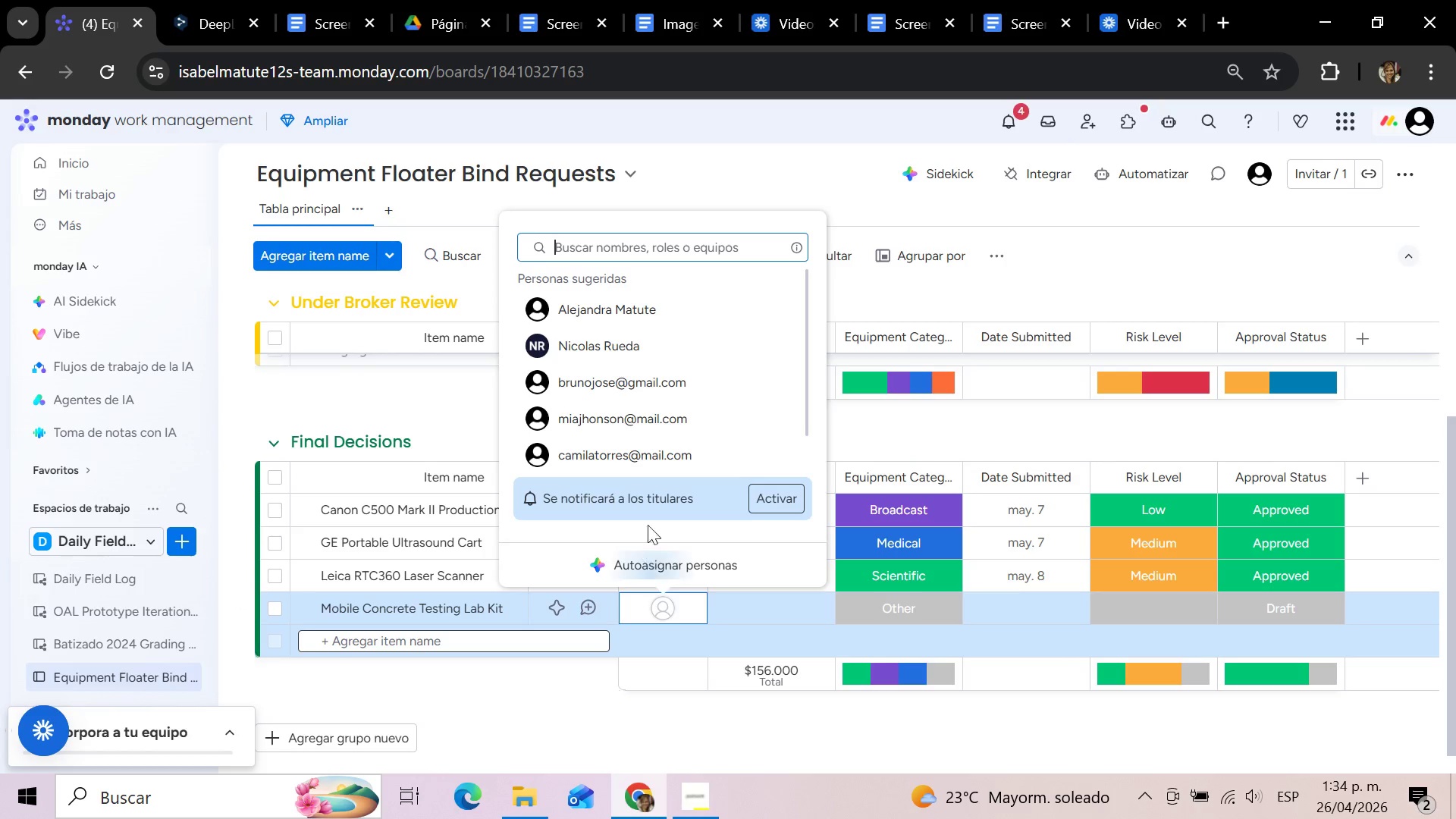 
left_click([641, 456])
 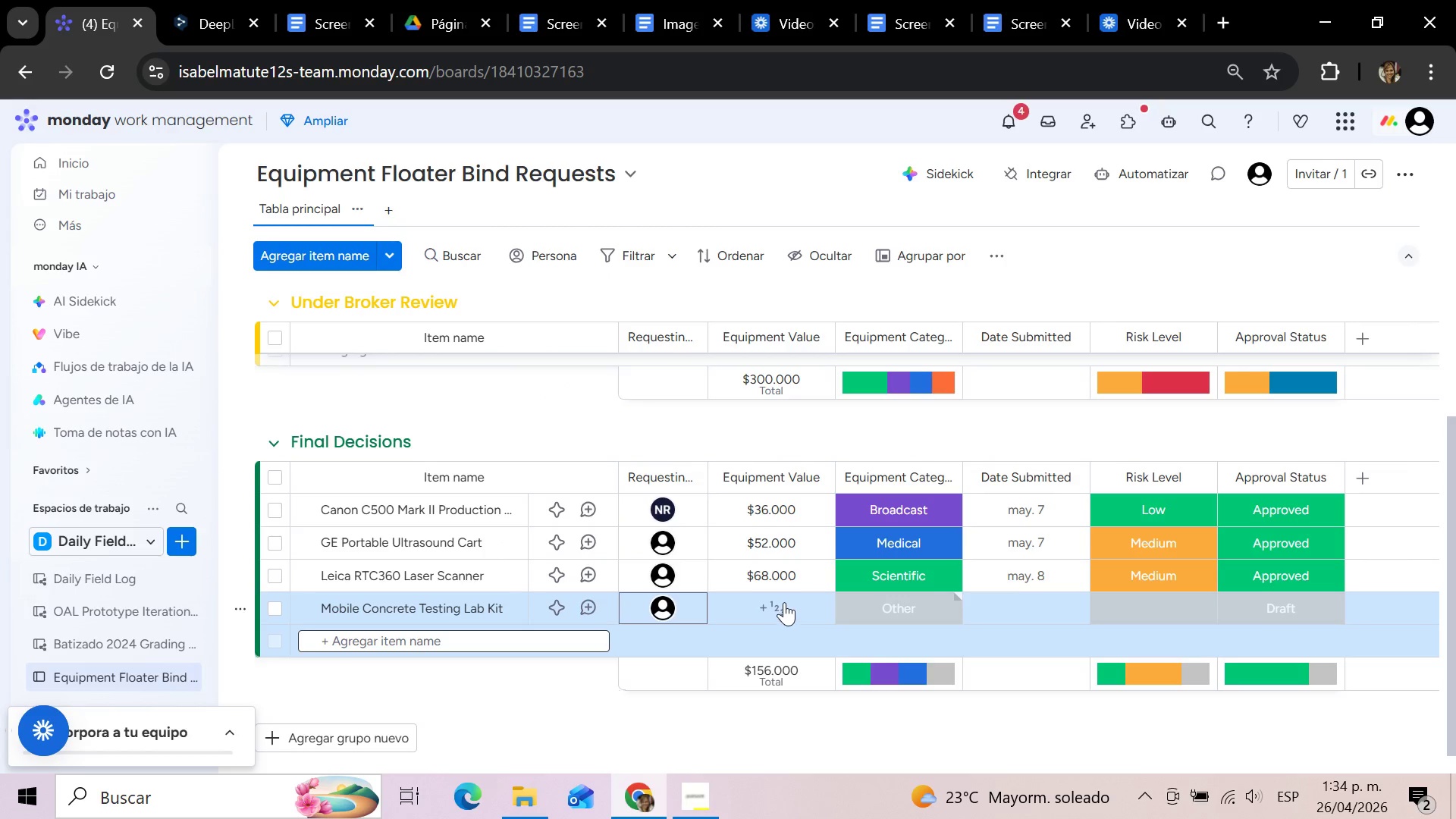 
left_click([783, 602])
 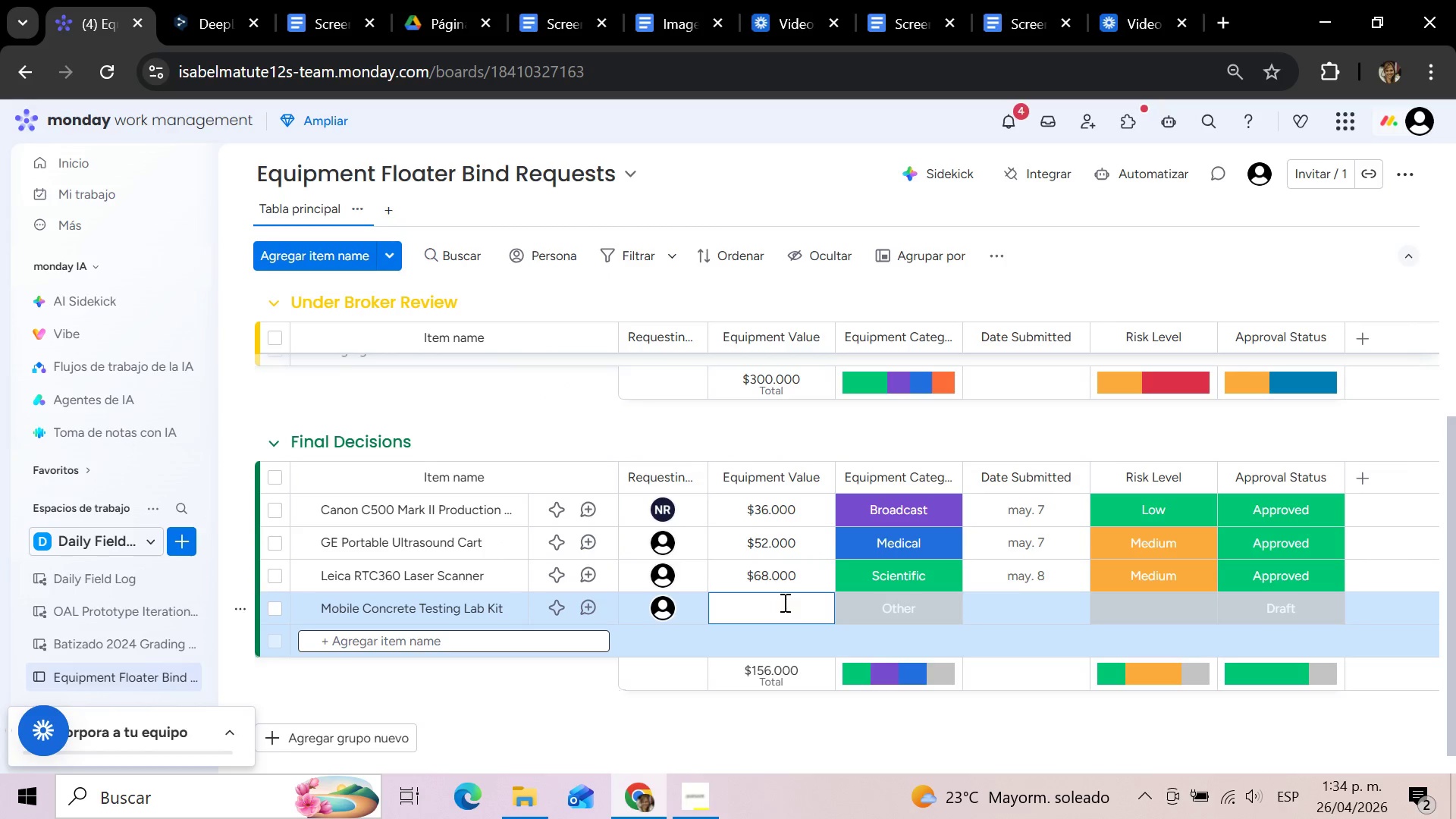 
type(25000)
 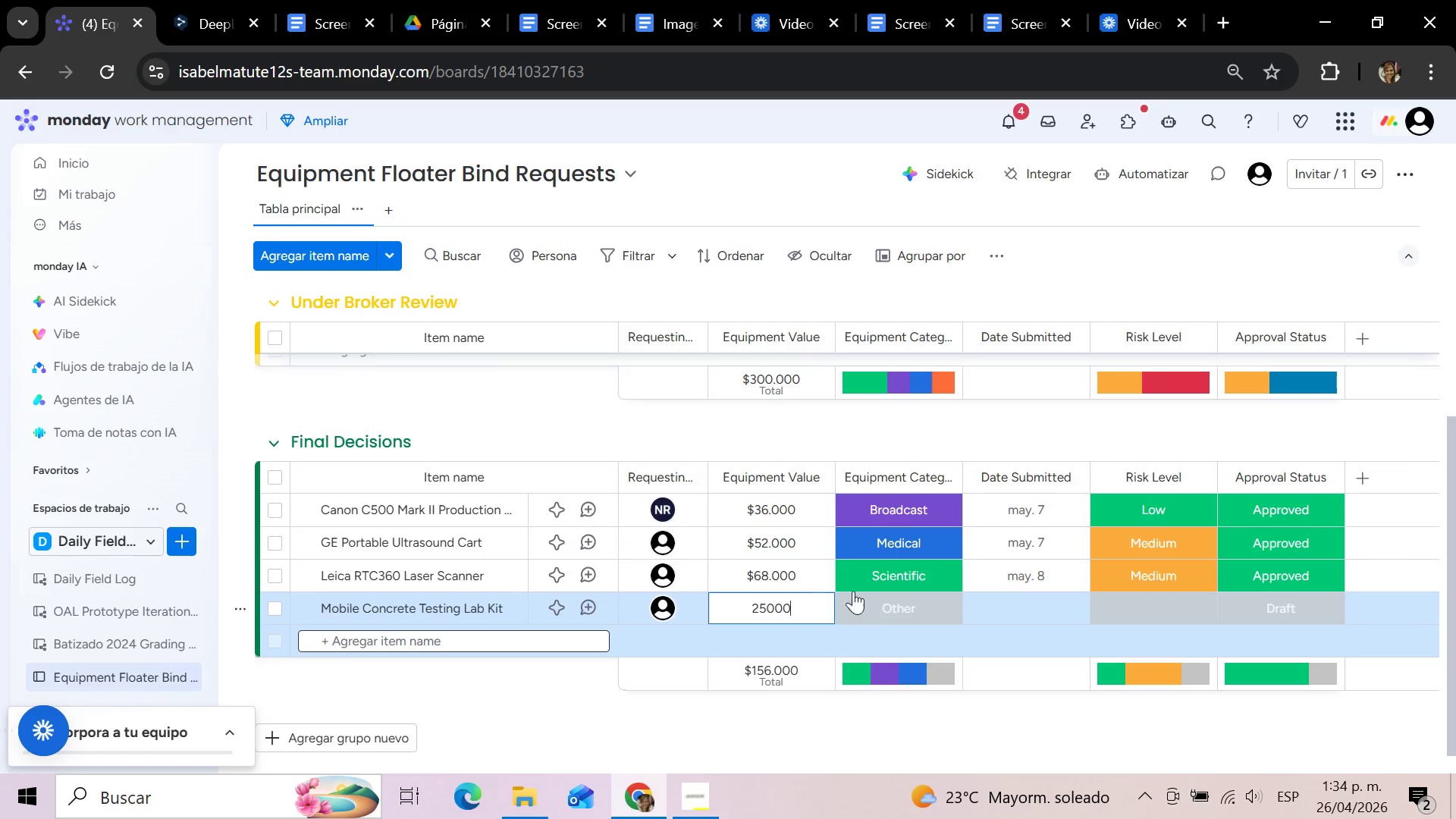 
left_click([912, 608])
 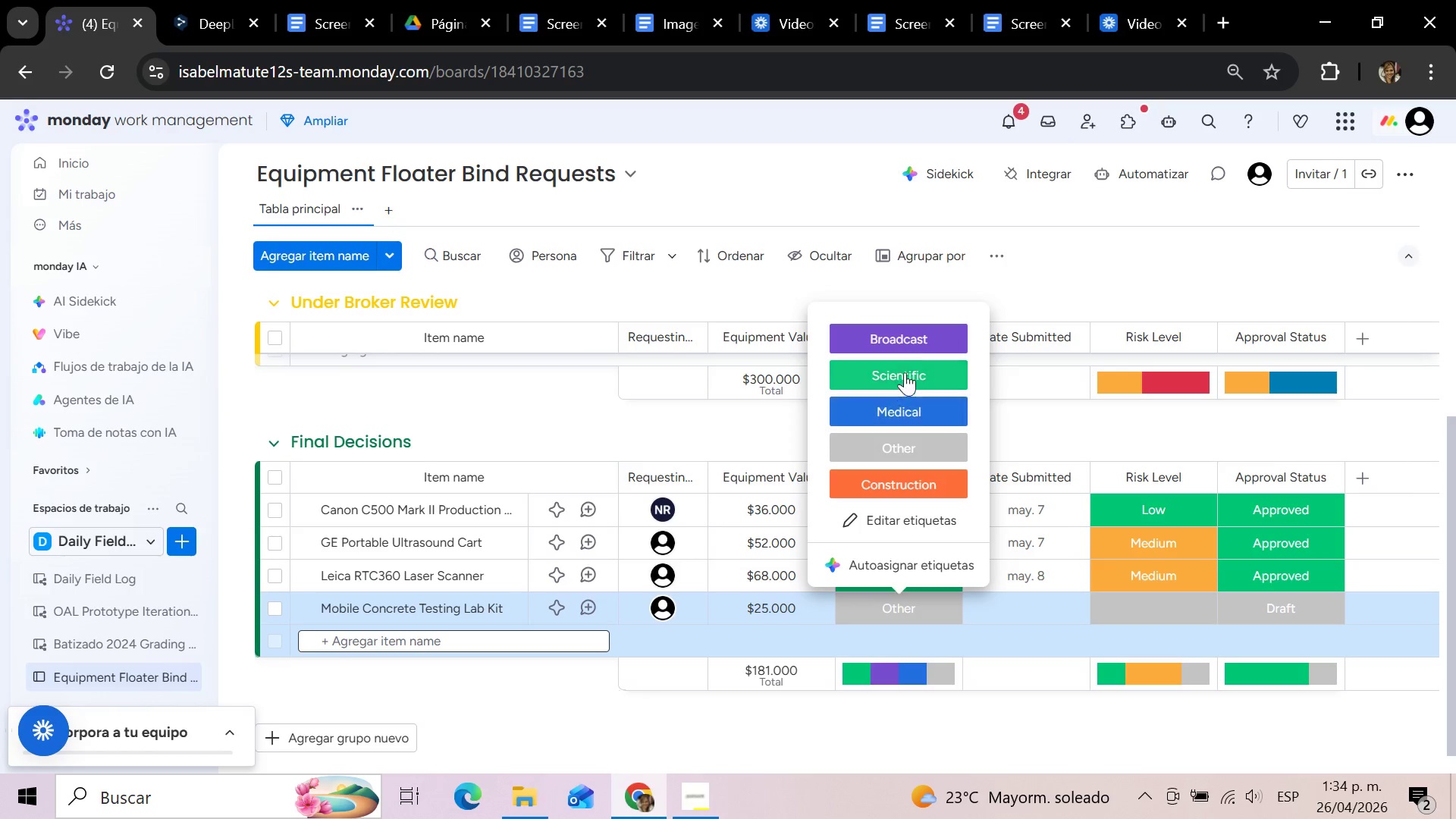 
left_click([908, 483])
 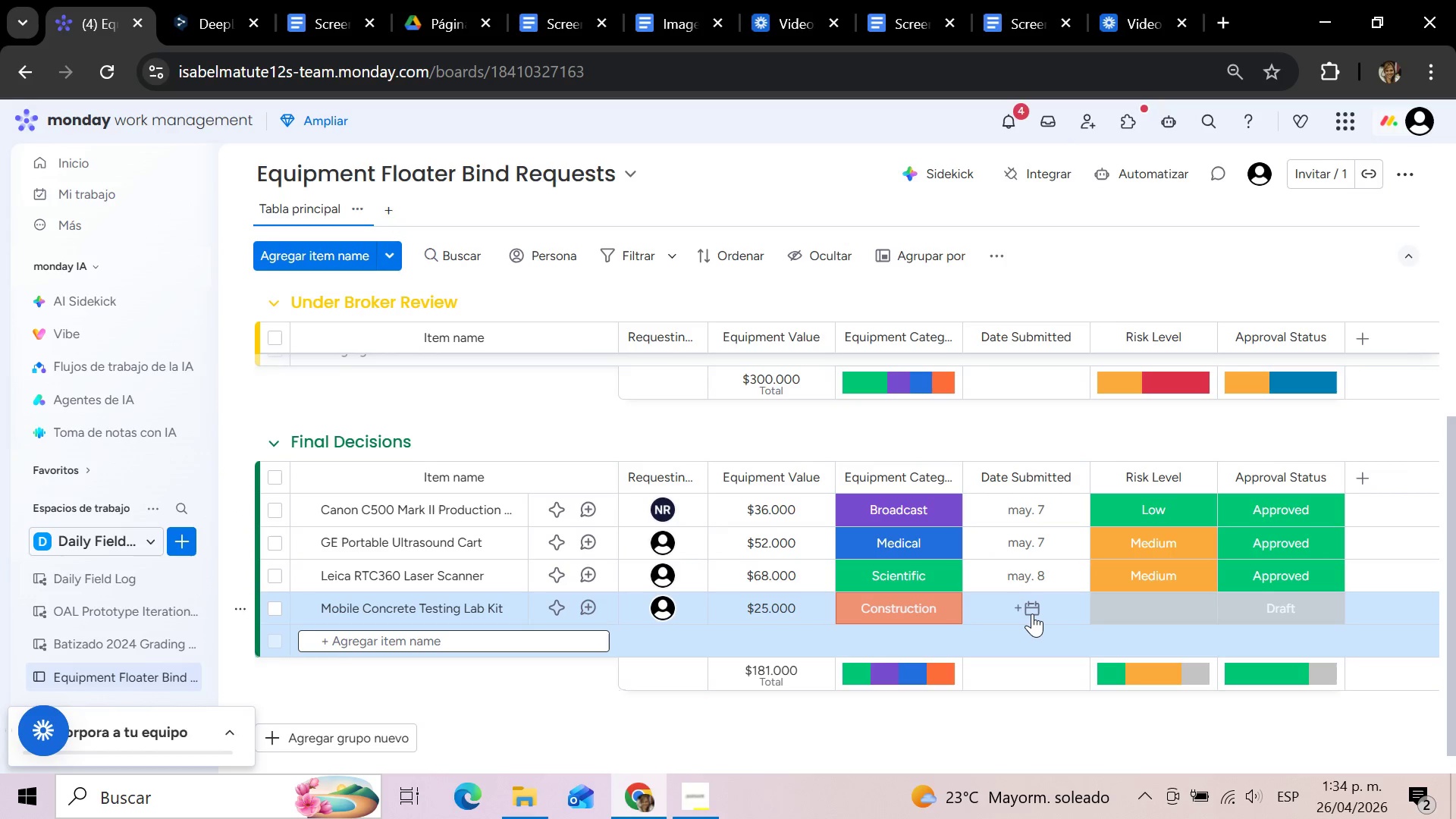 
left_click([1032, 613])
 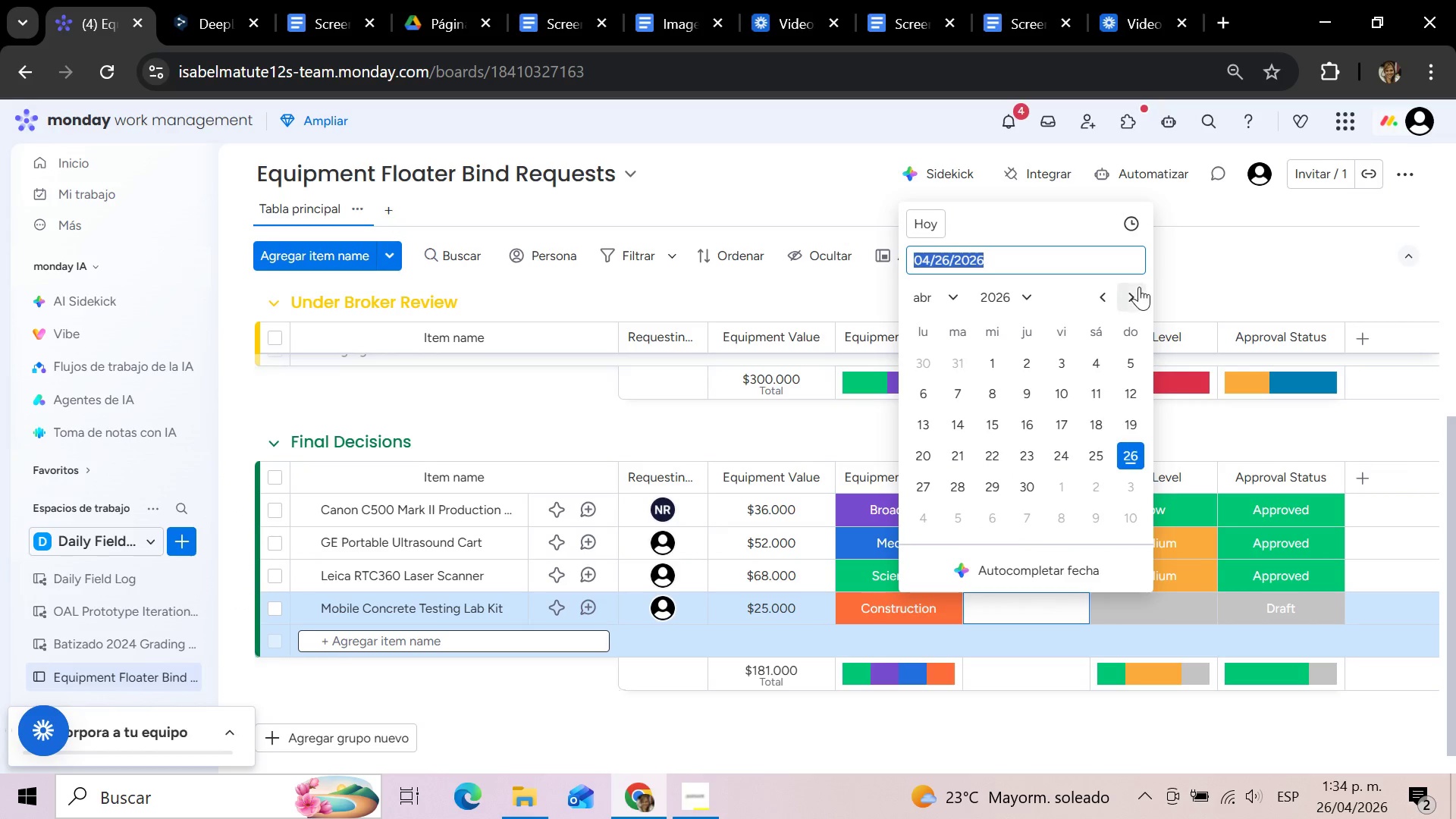 
left_click([1134, 297])
 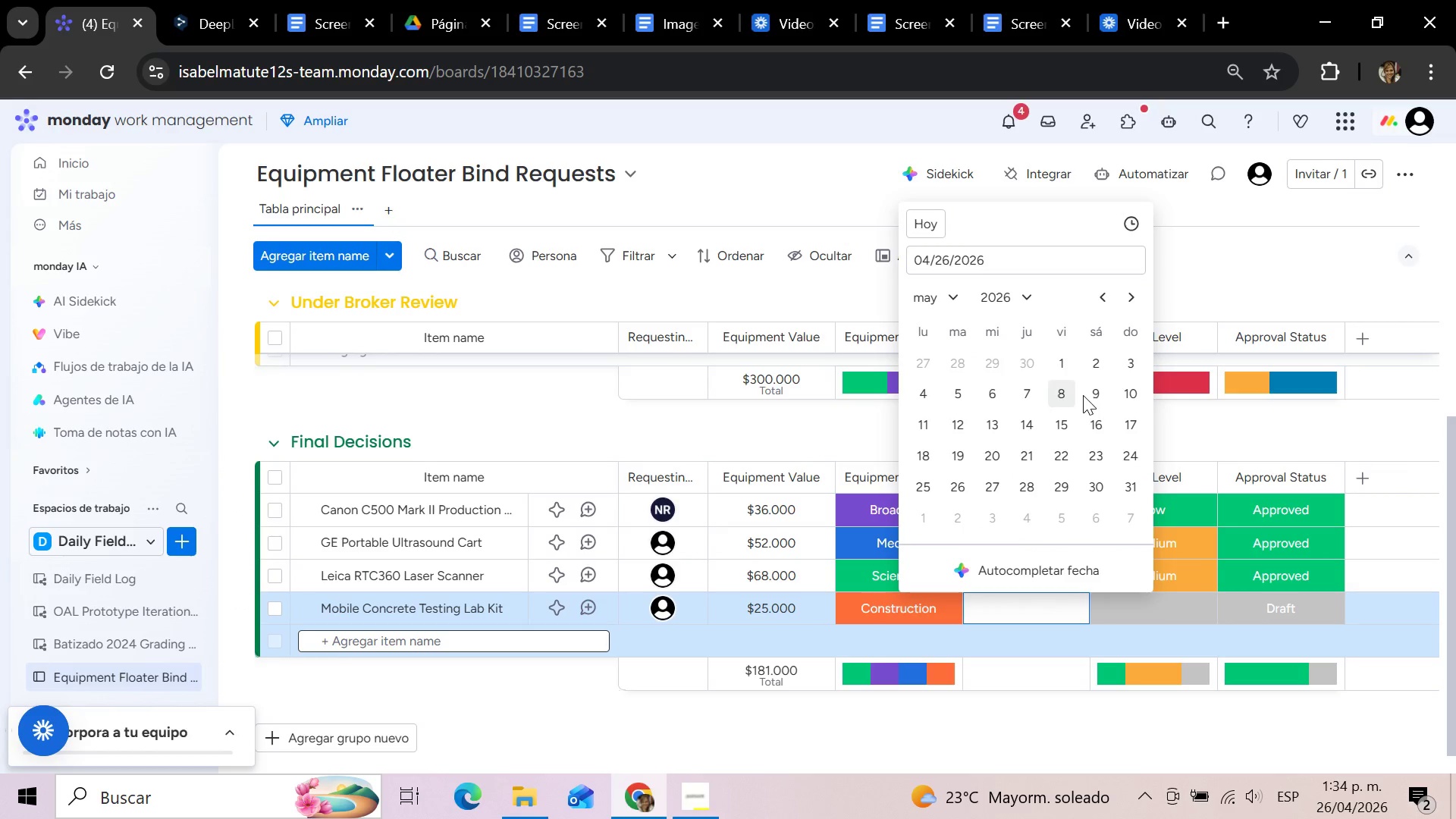 
left_click([1059, 391])
 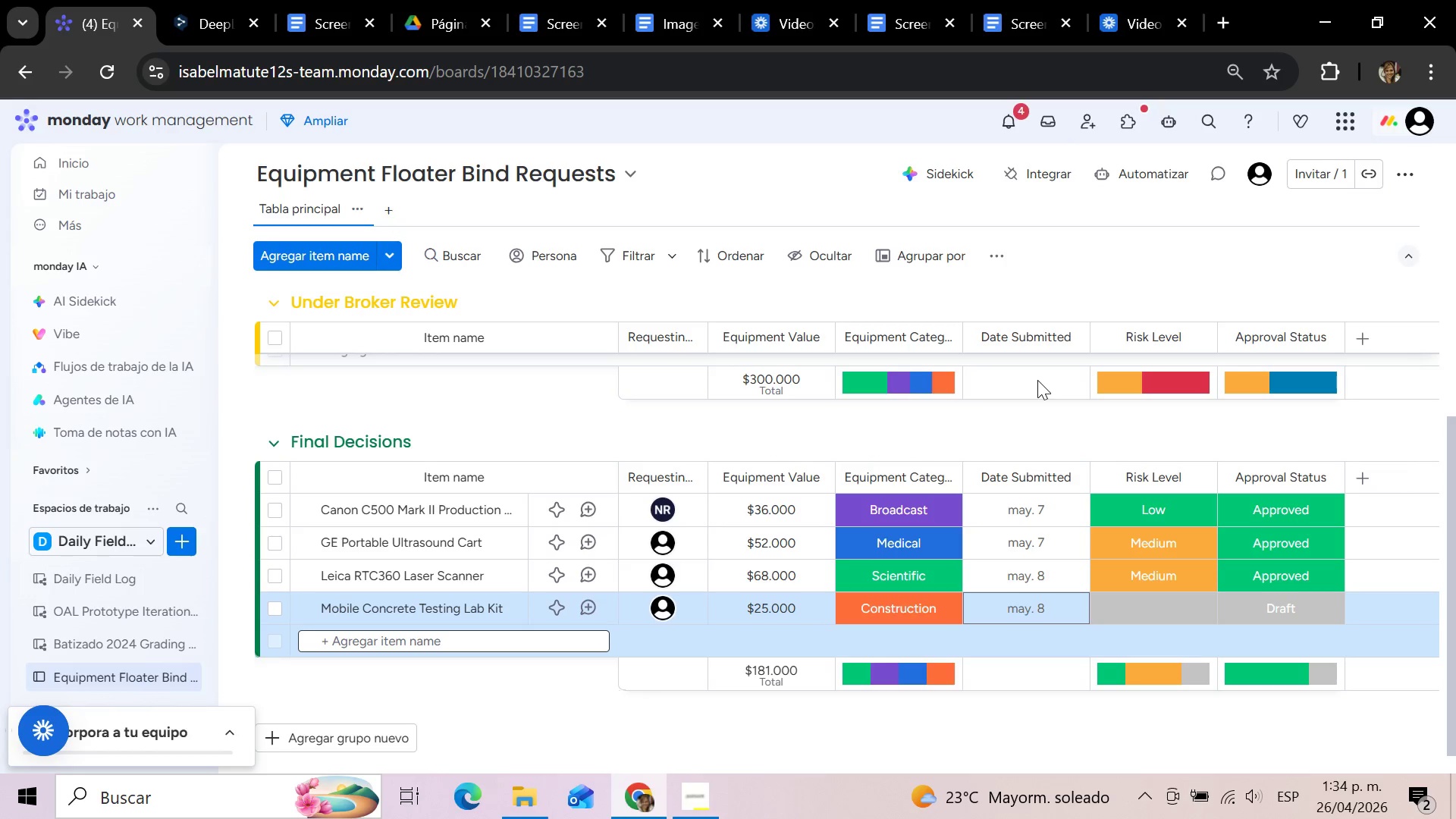 
wait(10.88)
 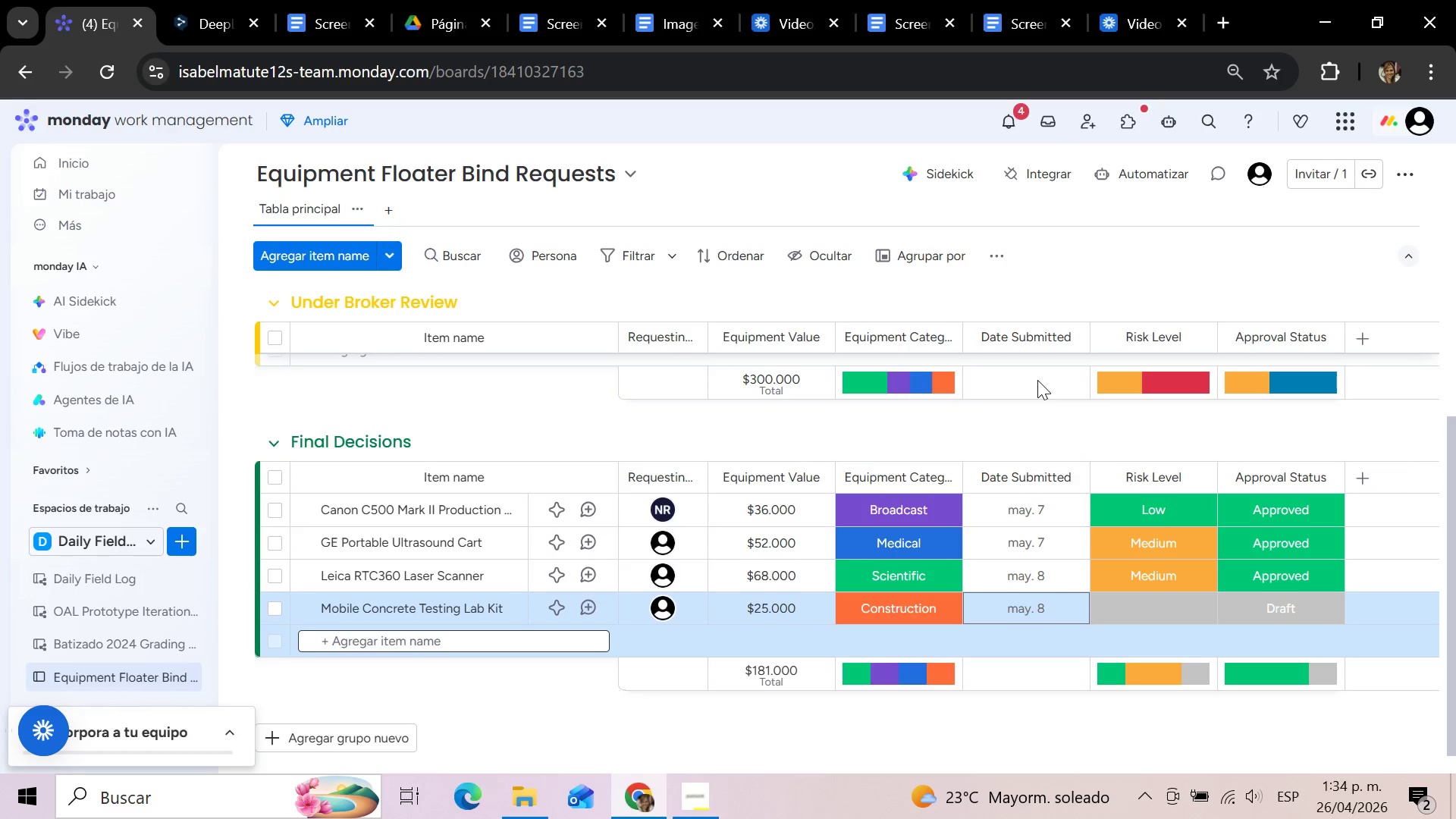 
left_click([1169, 601])
 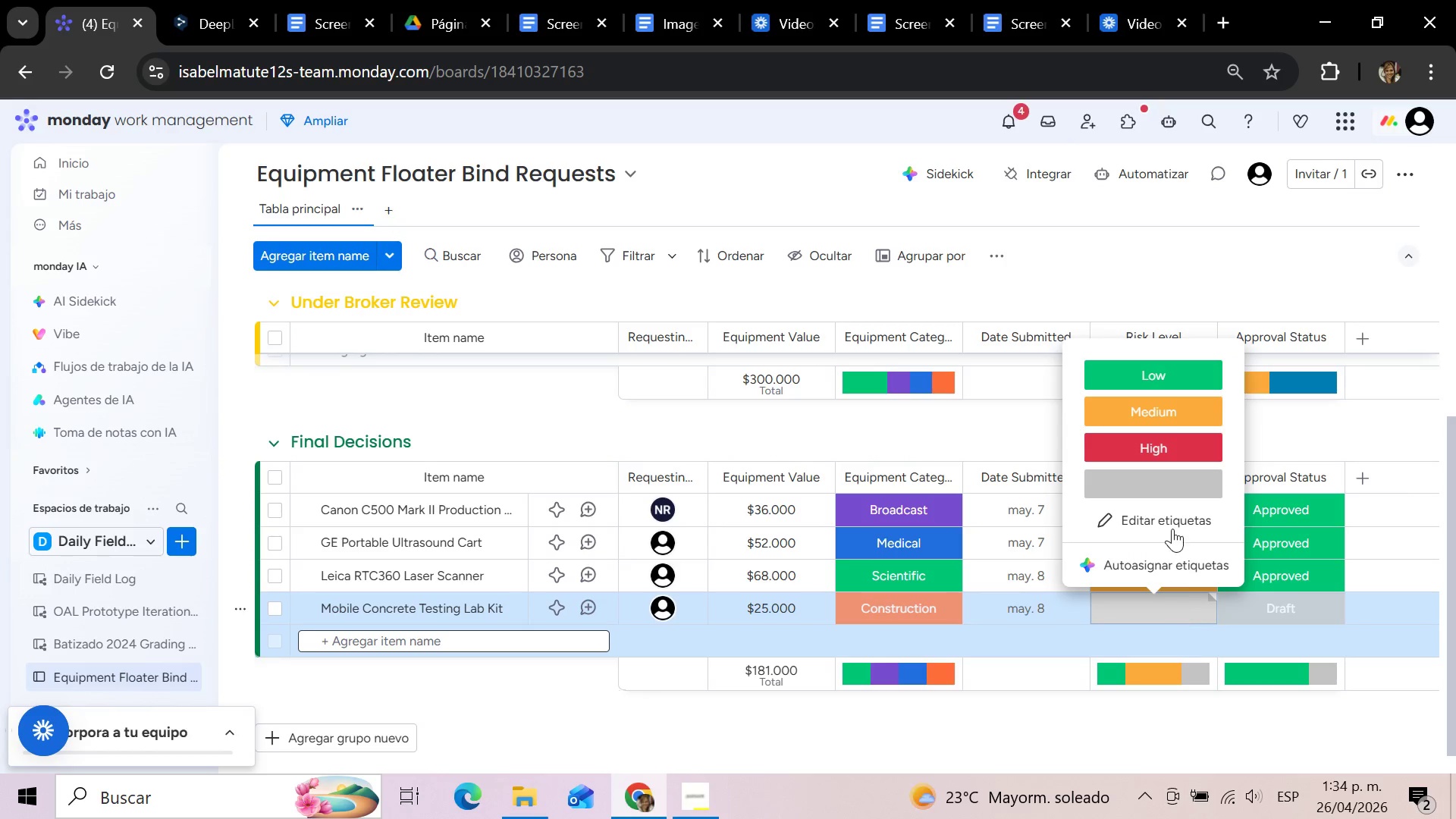 
left_click([1166, 437])
 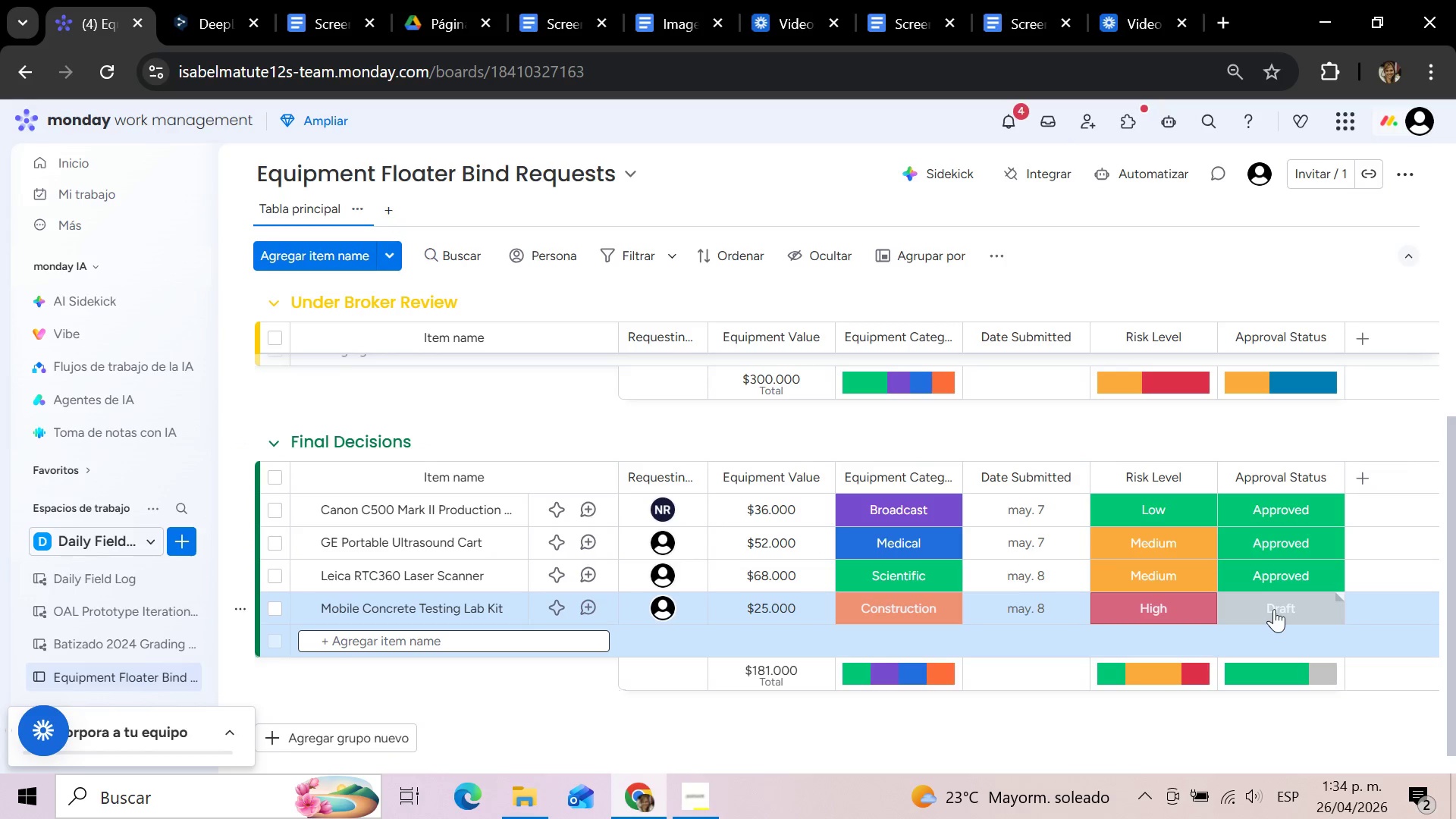 
left_click([1244, 615])
 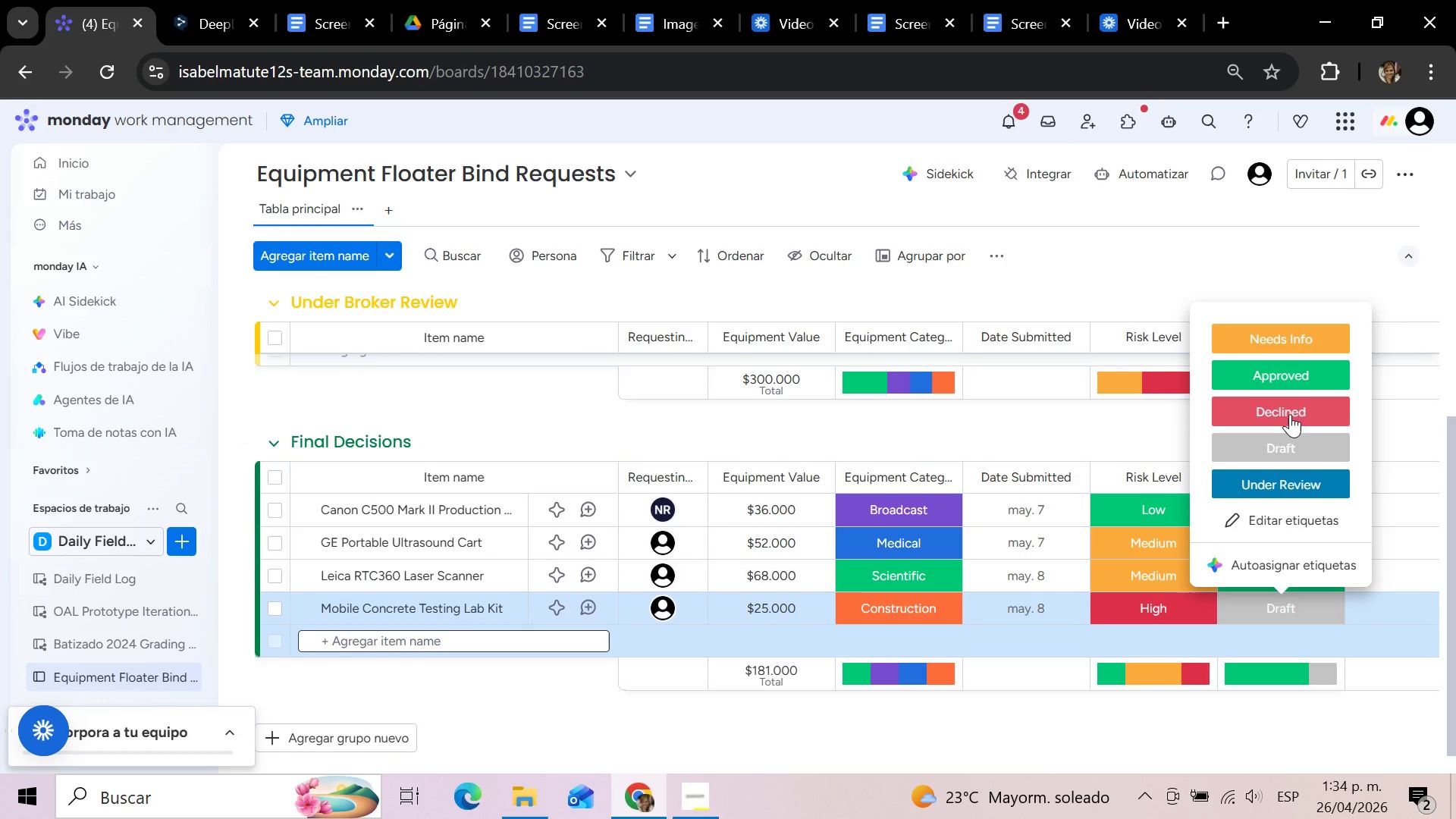 
left_click([1291, 410])
 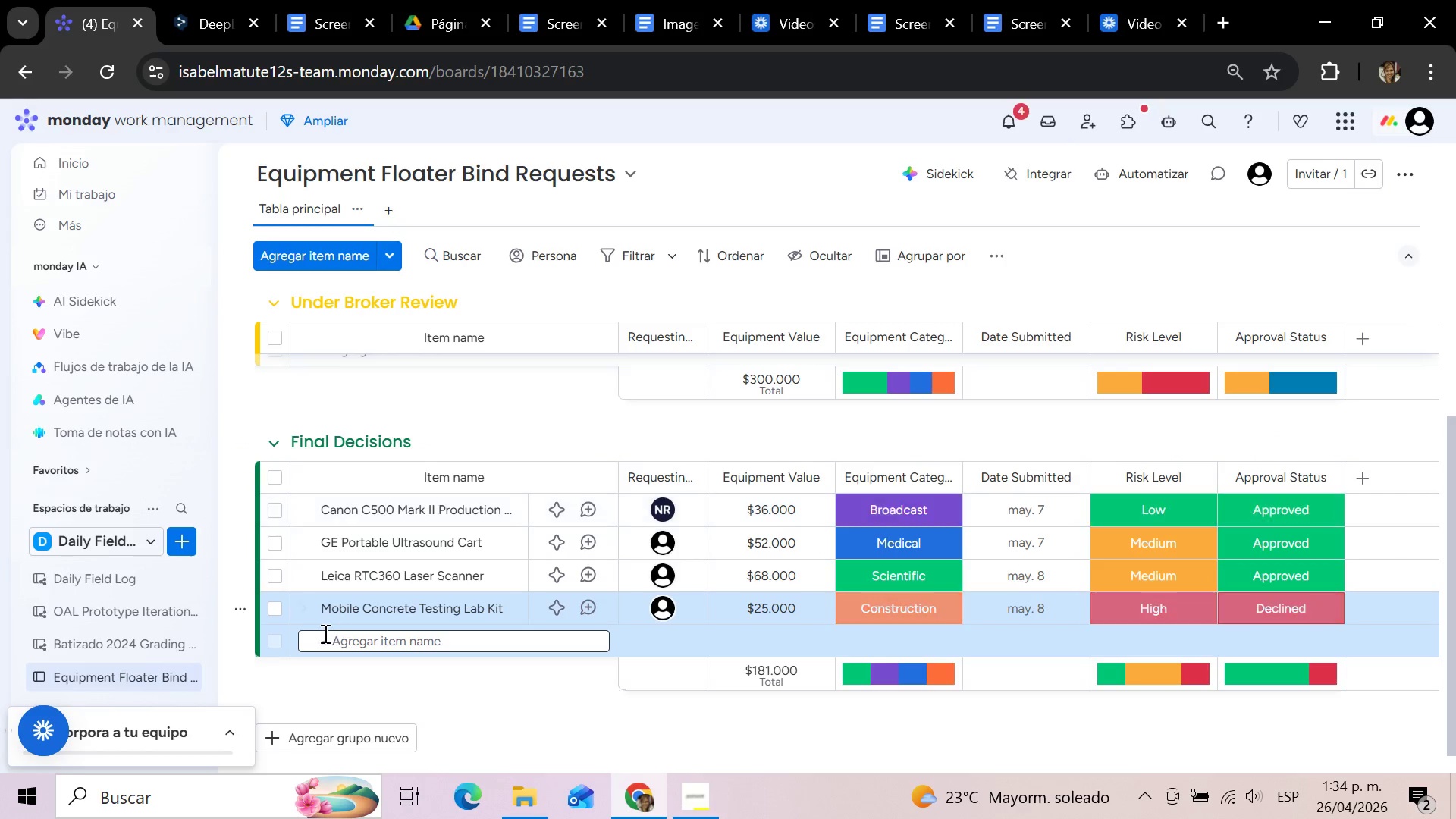 
left_click([331, 636])
 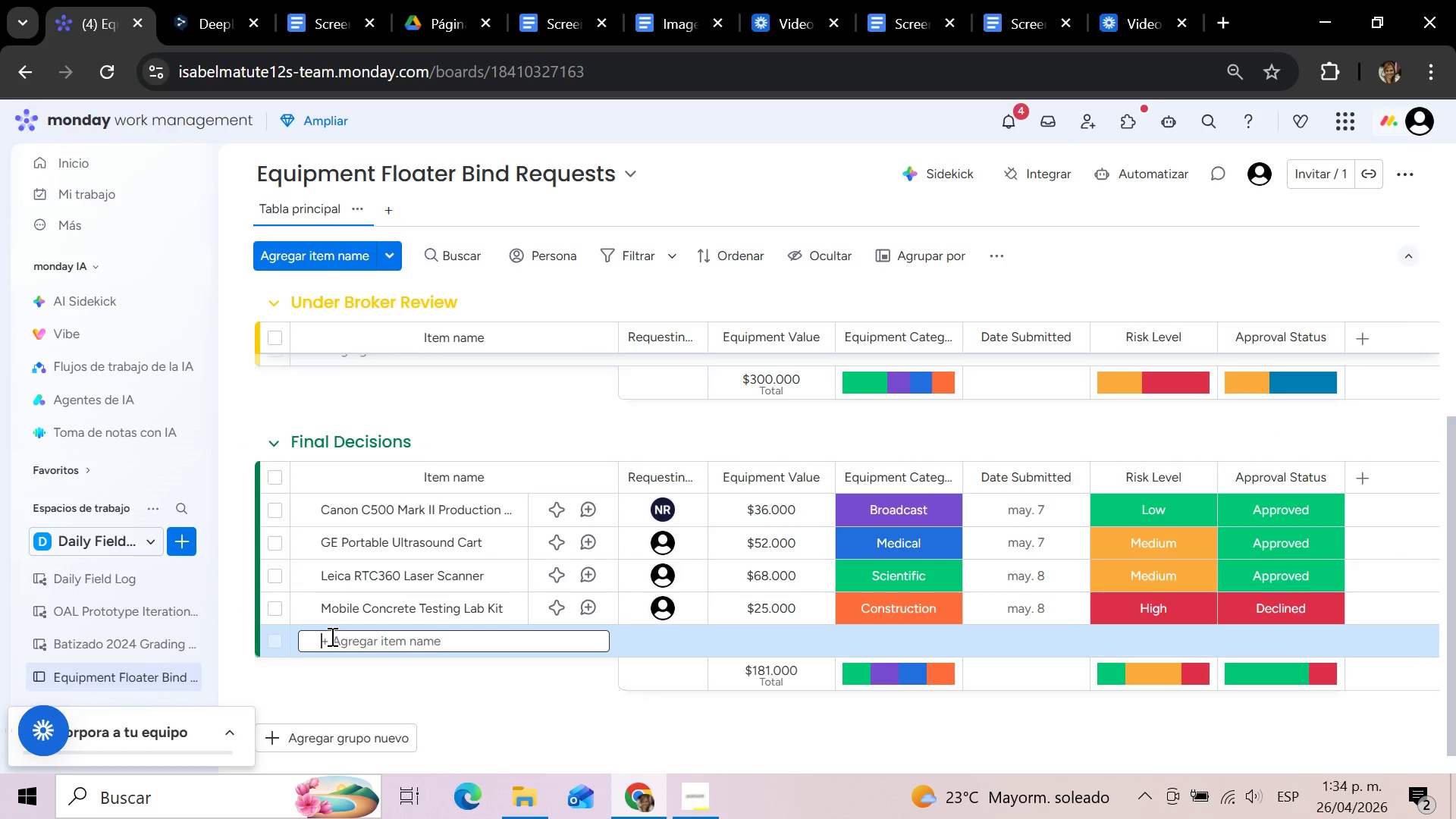 
type(Custom Mobile Calibration Toolkit)
 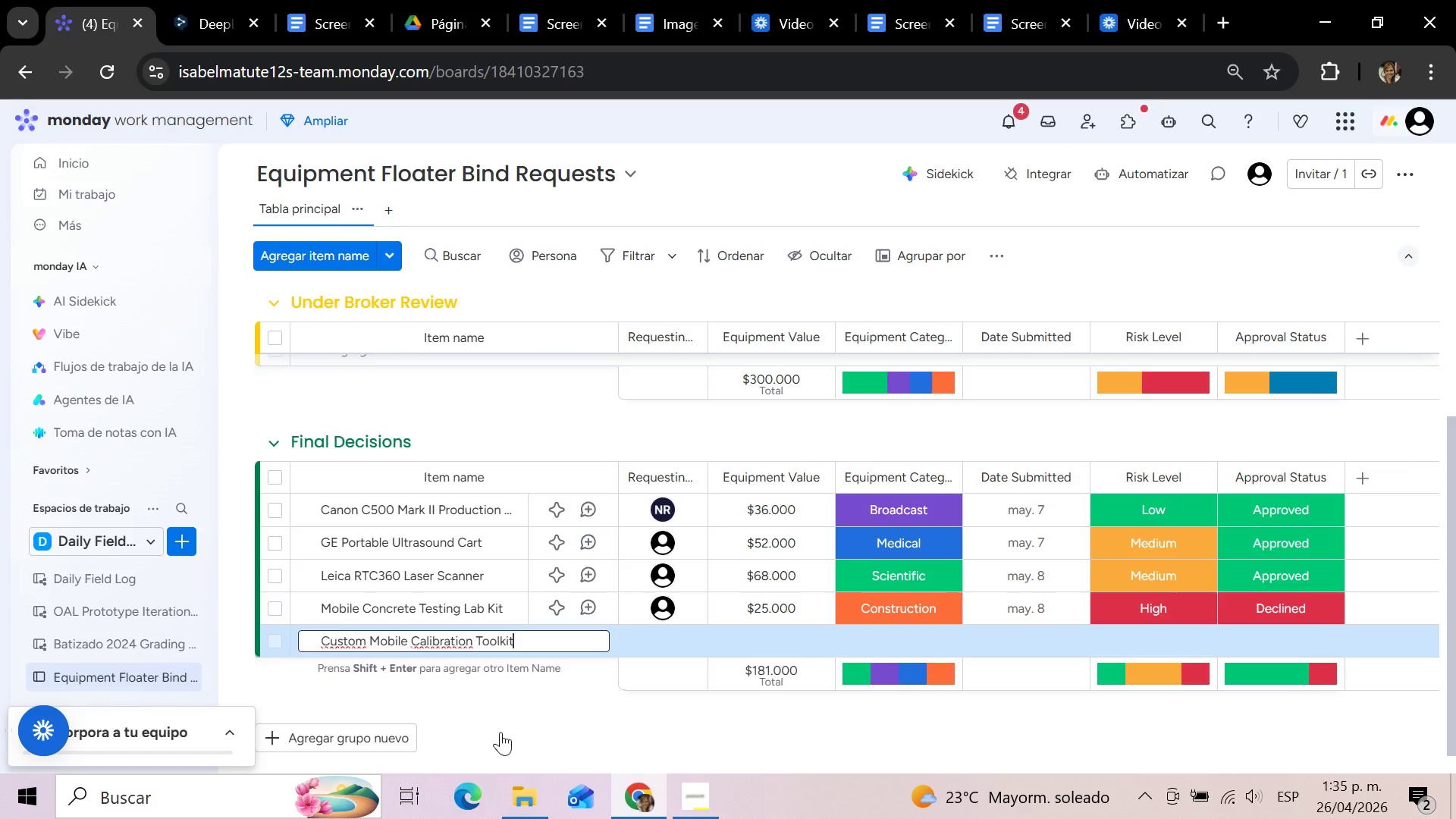 
left_click([500, 732])
 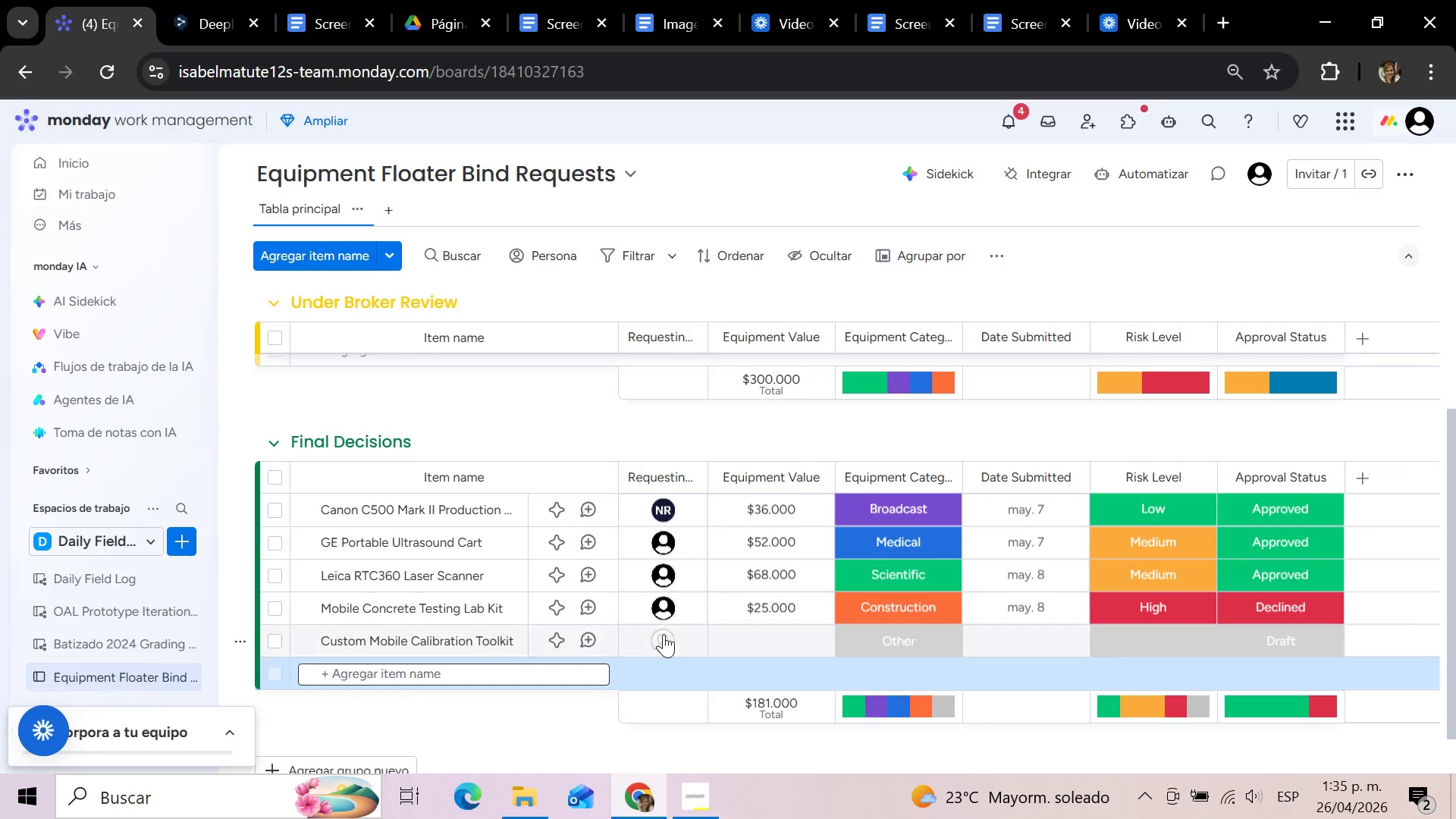 
left_click([657, 635])
 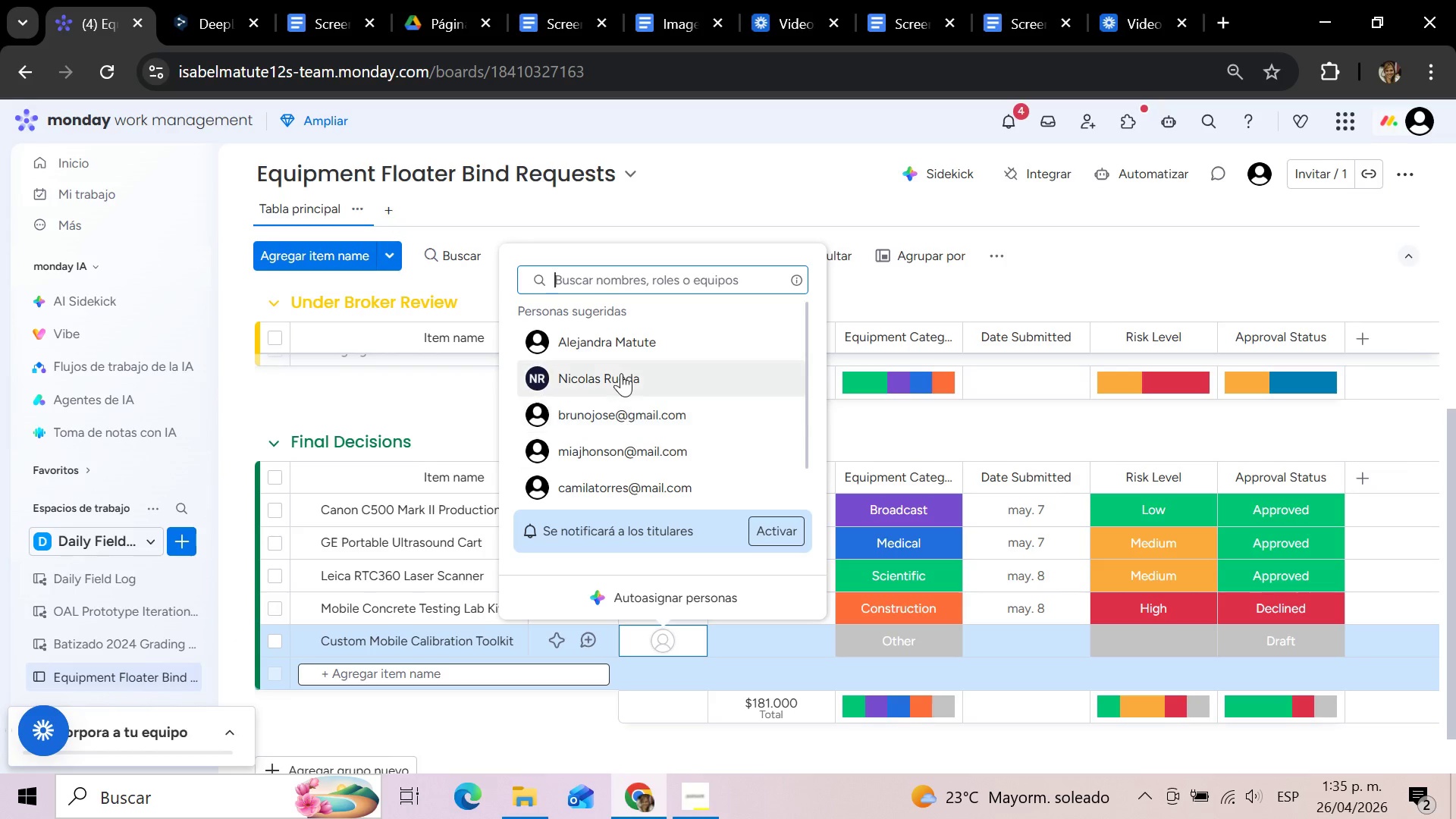 
left_click([614, 482])
 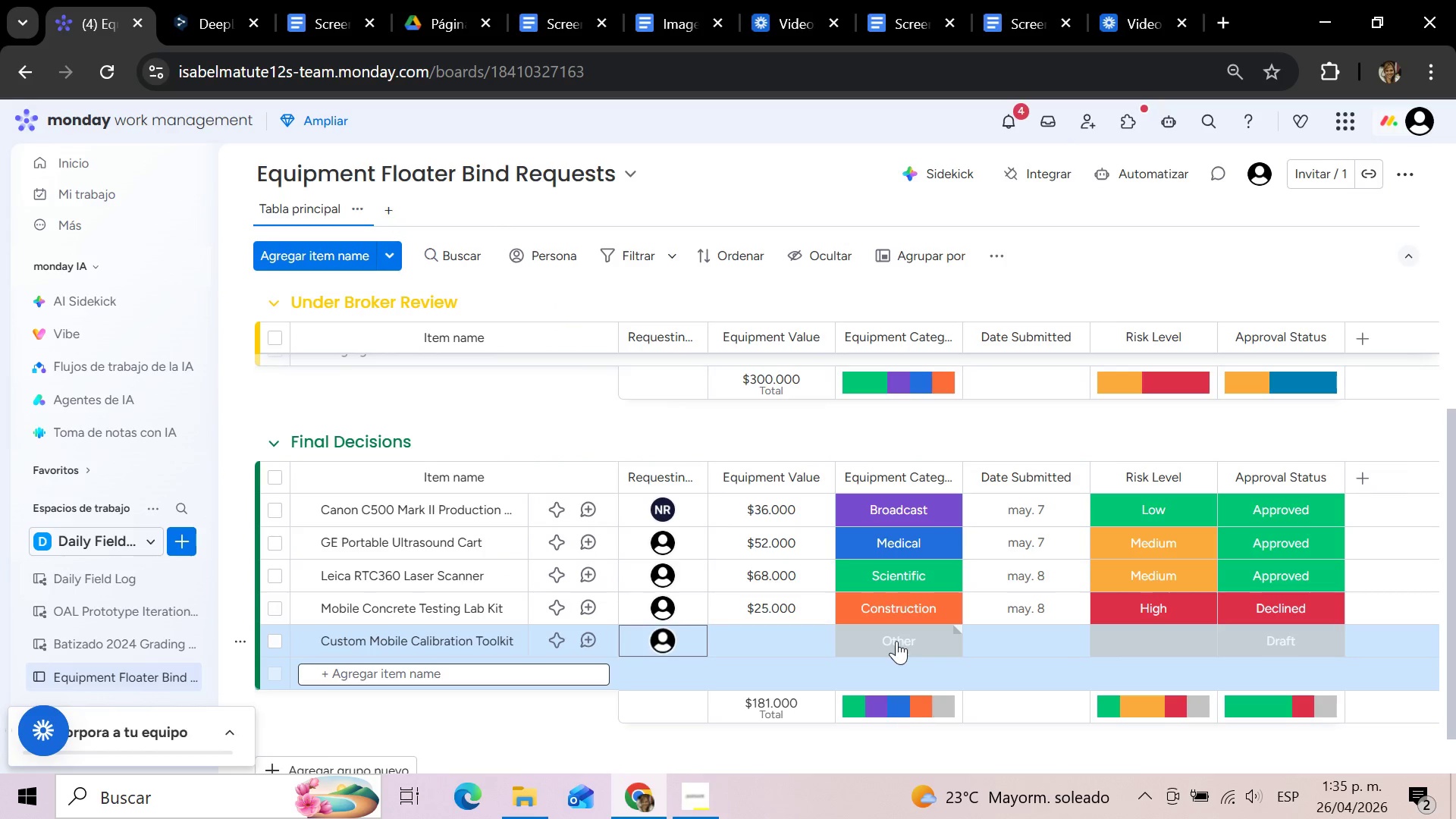 
left_click([896, 641])
 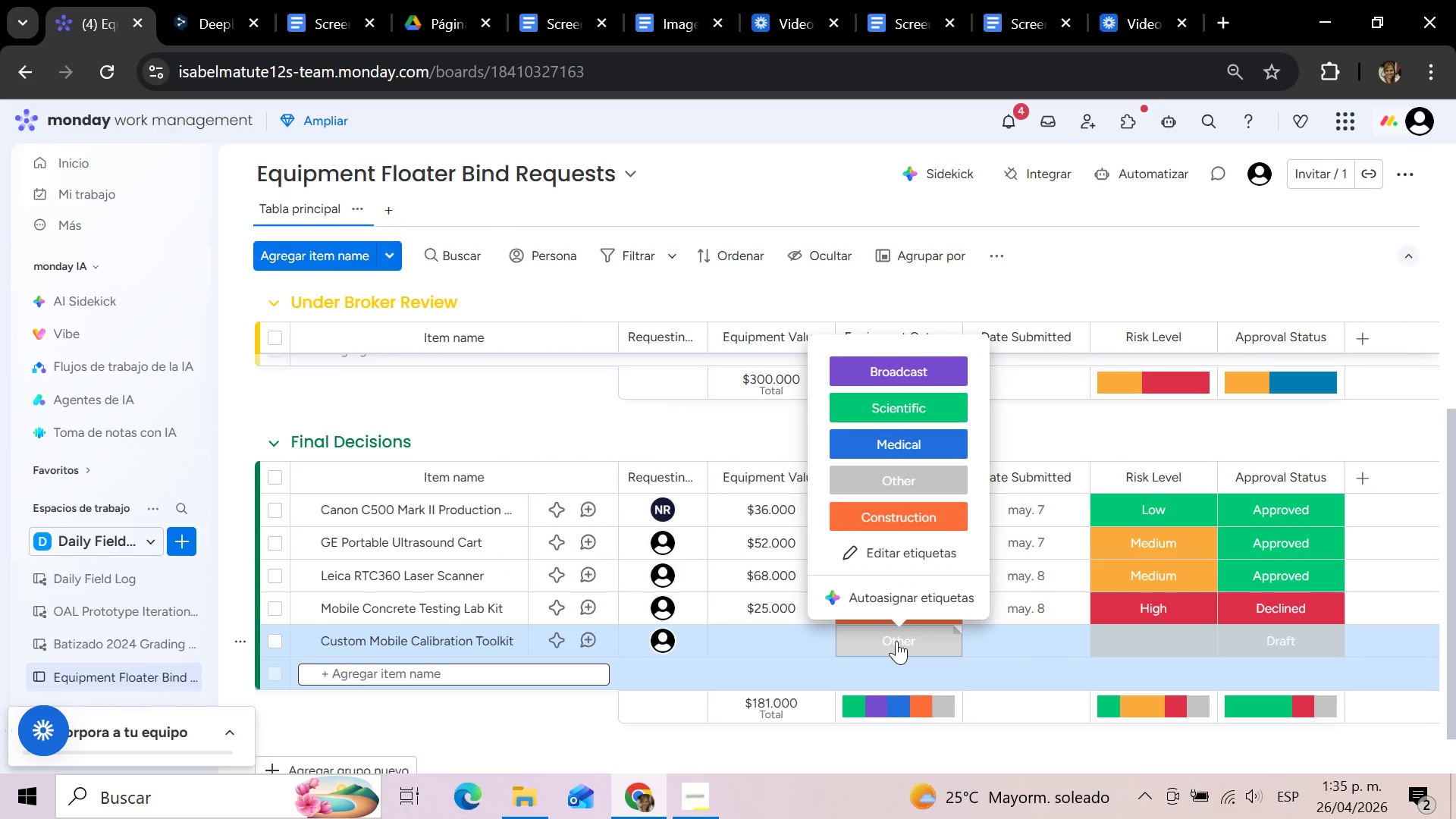 
wait(5.8)
 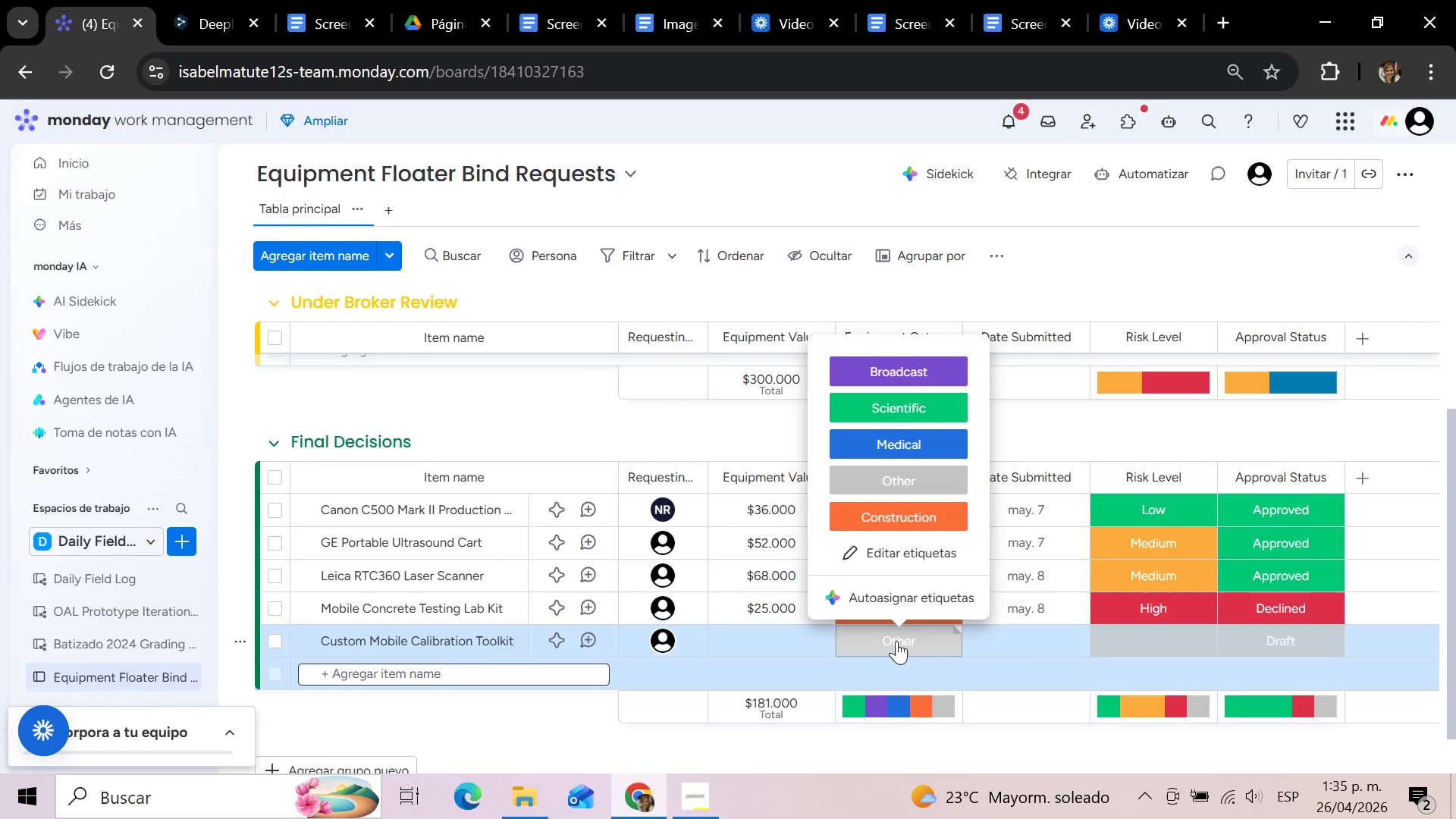 
left_click([907, 475])
 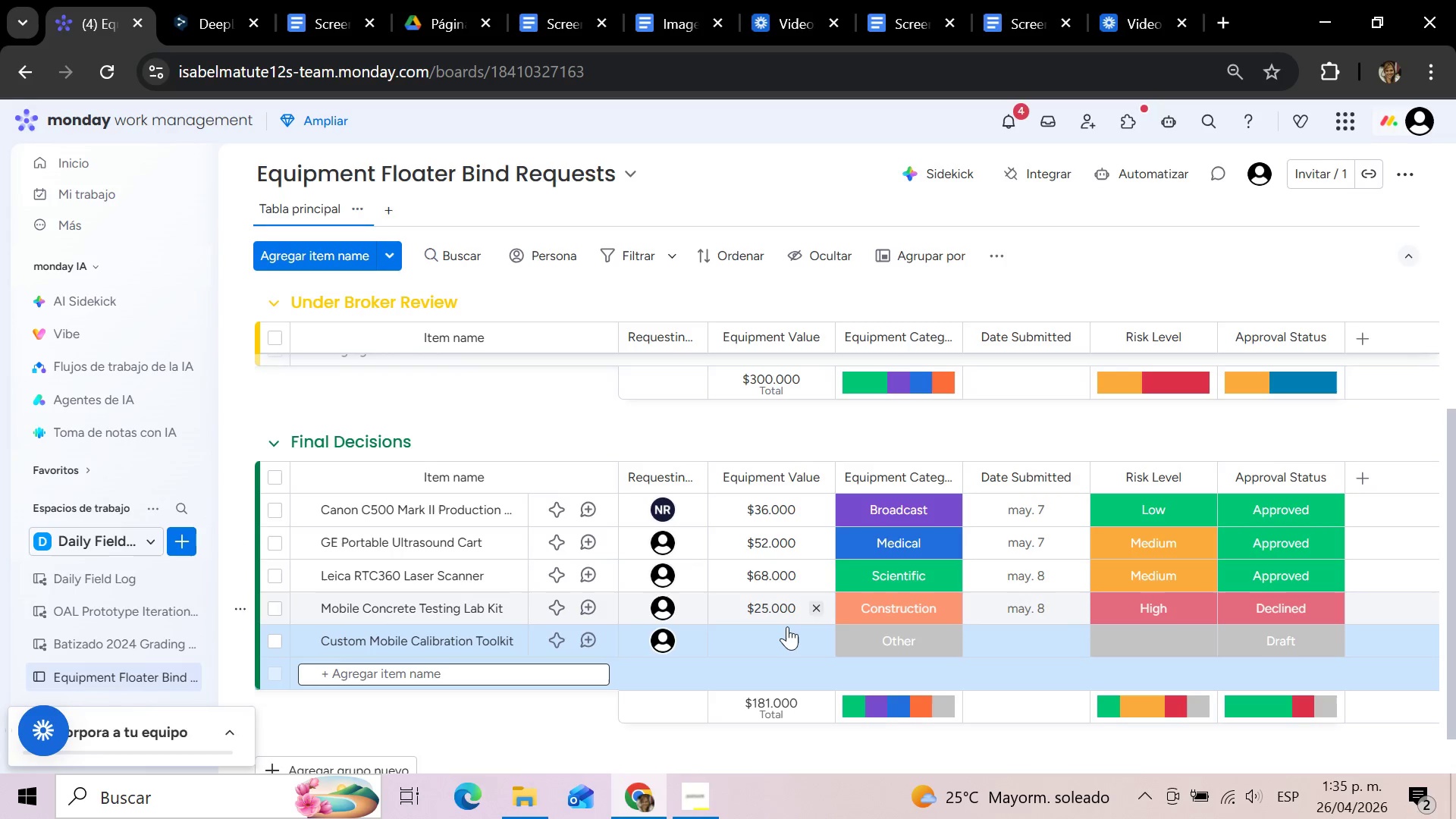 
left_click([787, 626])
 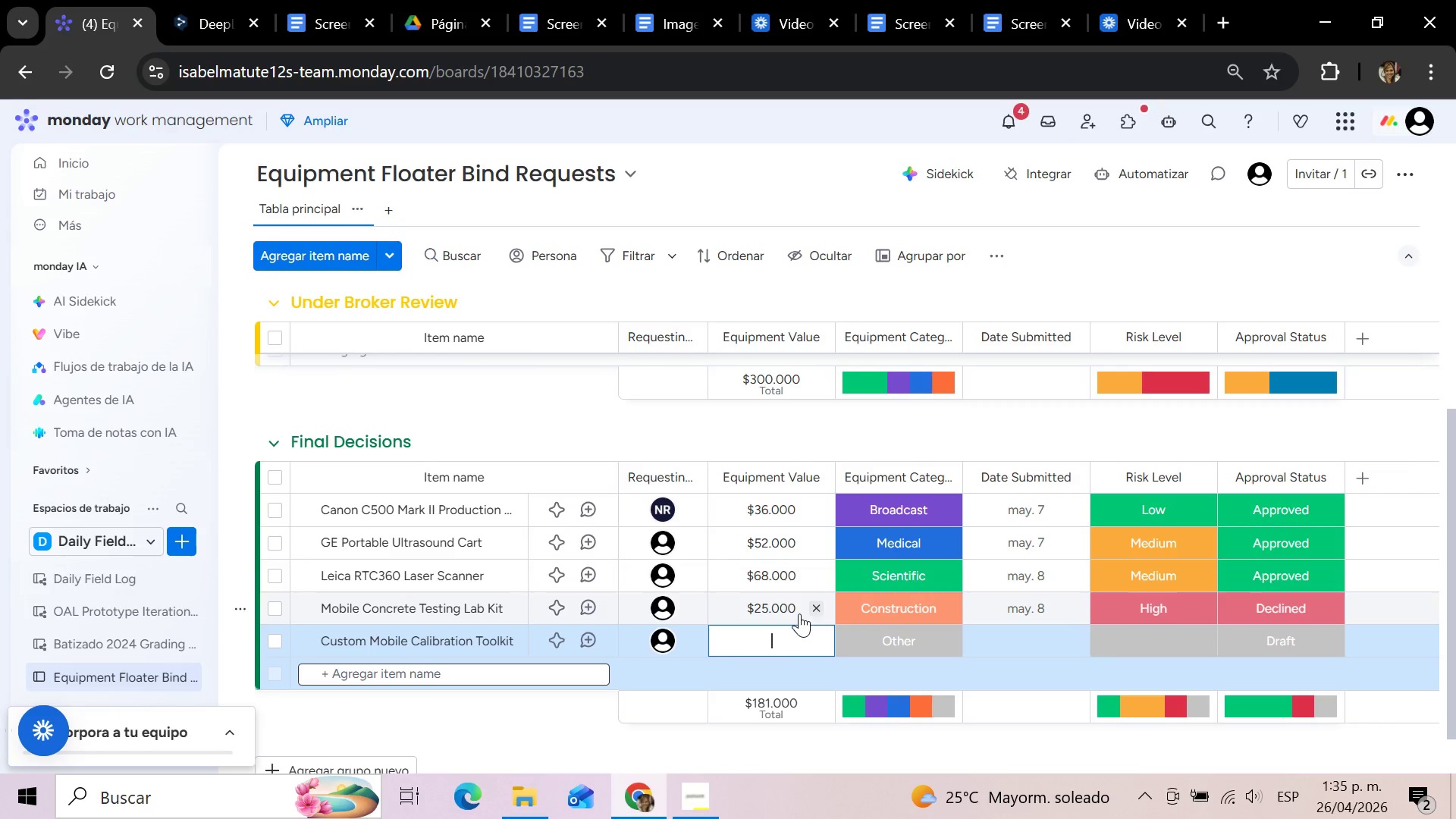 
type(18000)
 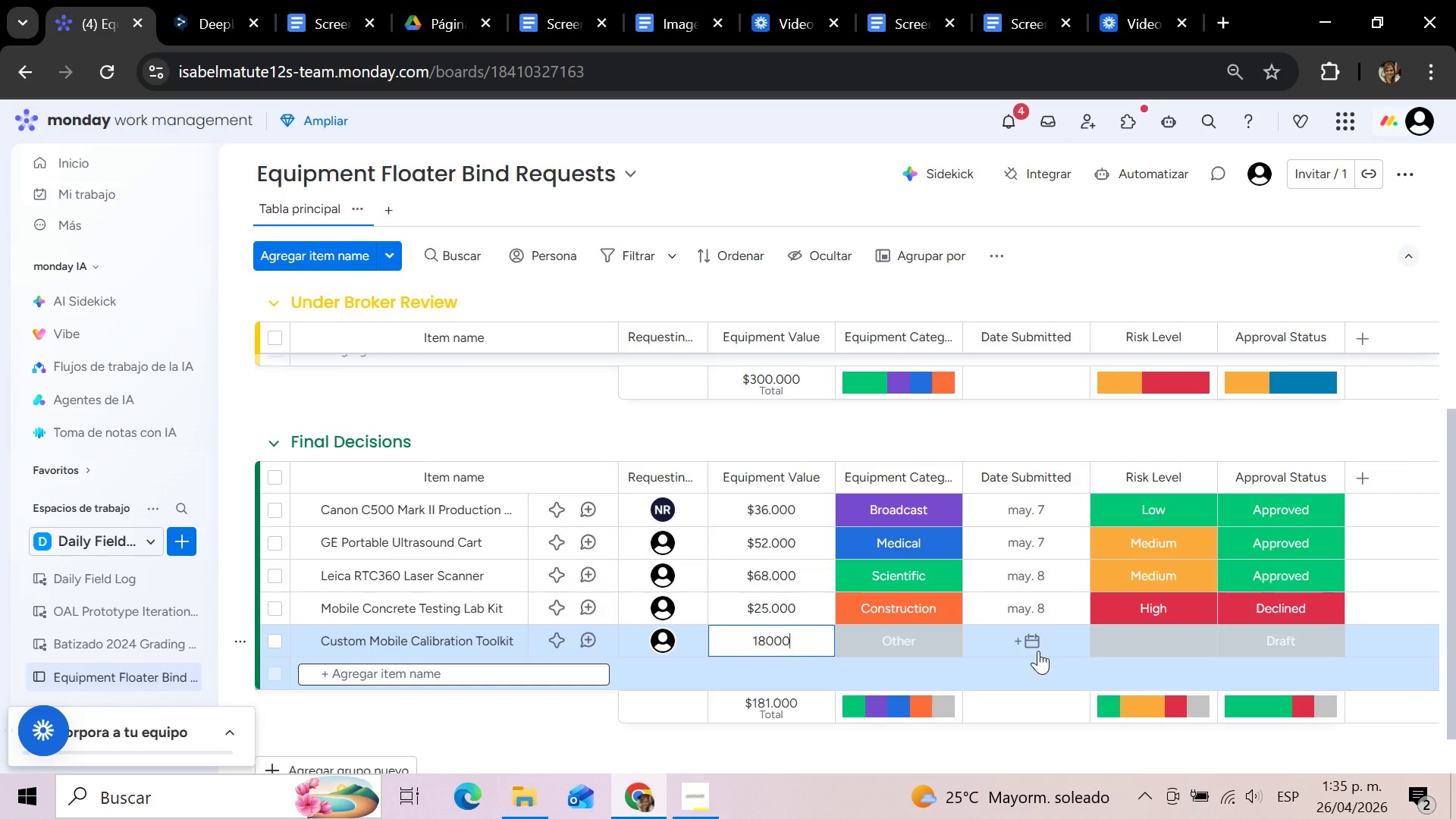 
left_click([1038, 651])
 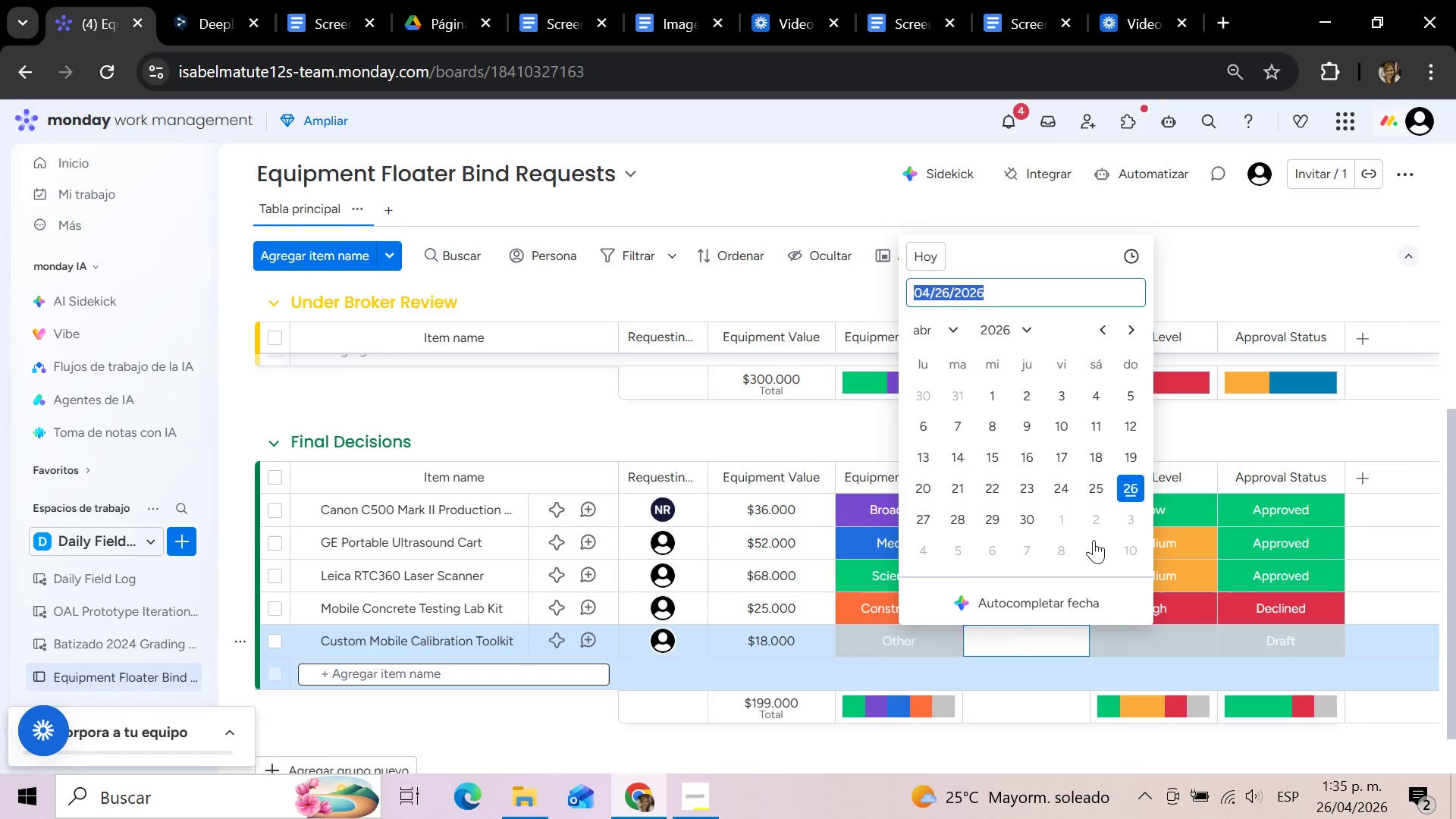 
left_click([1133, 325])
 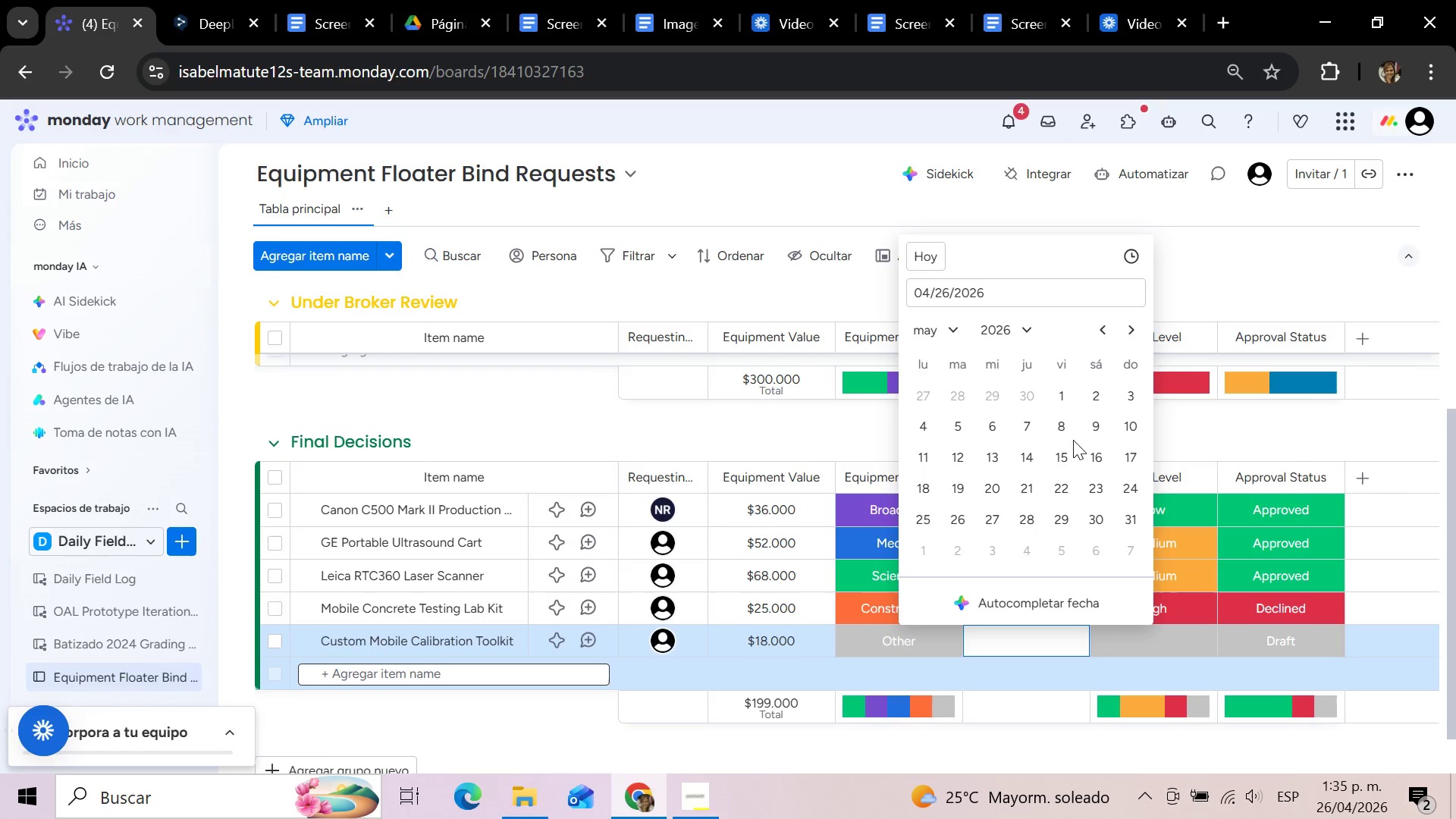 
left_click([1091, 424])
 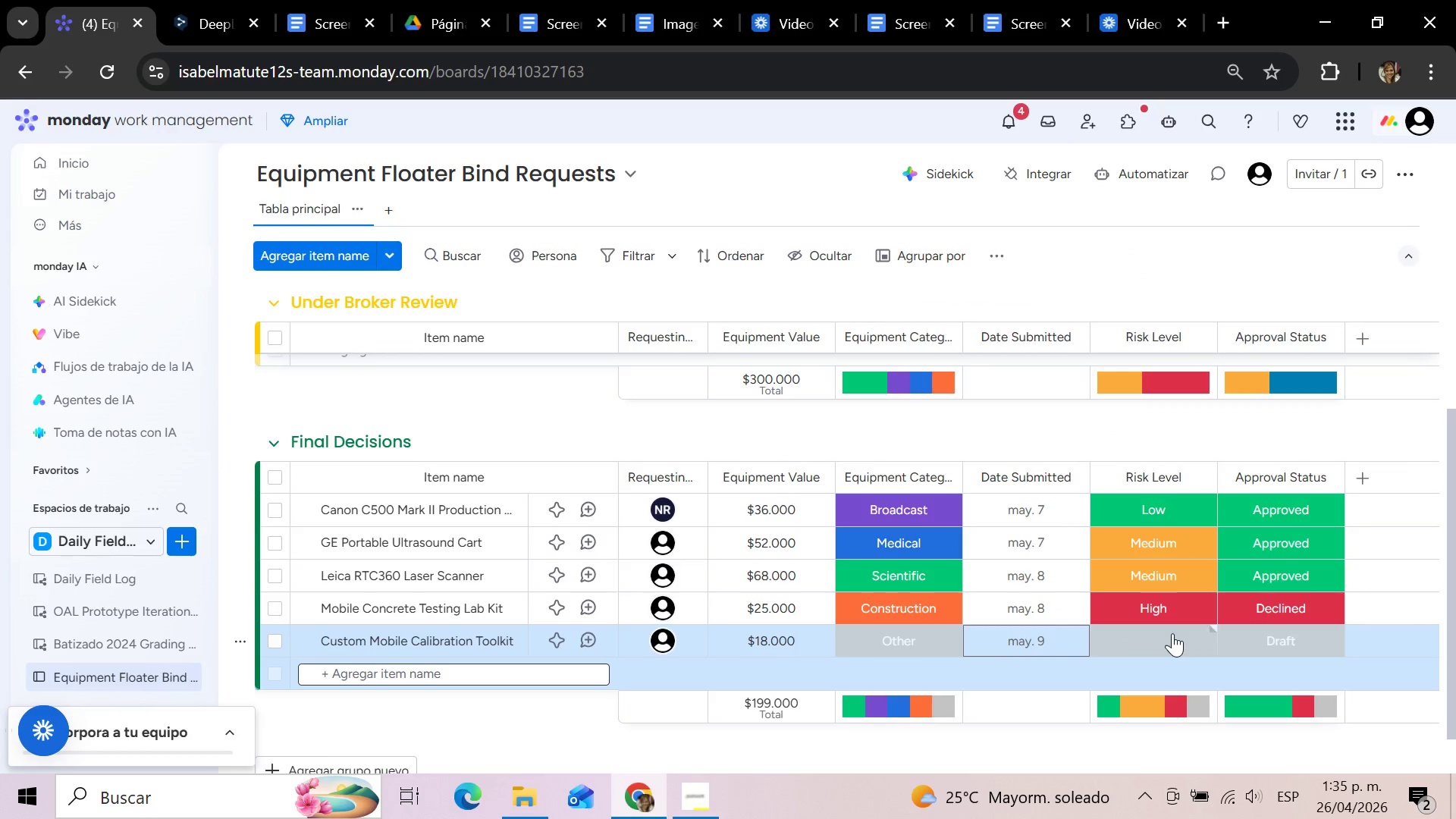 
left_click([1172, 633])
 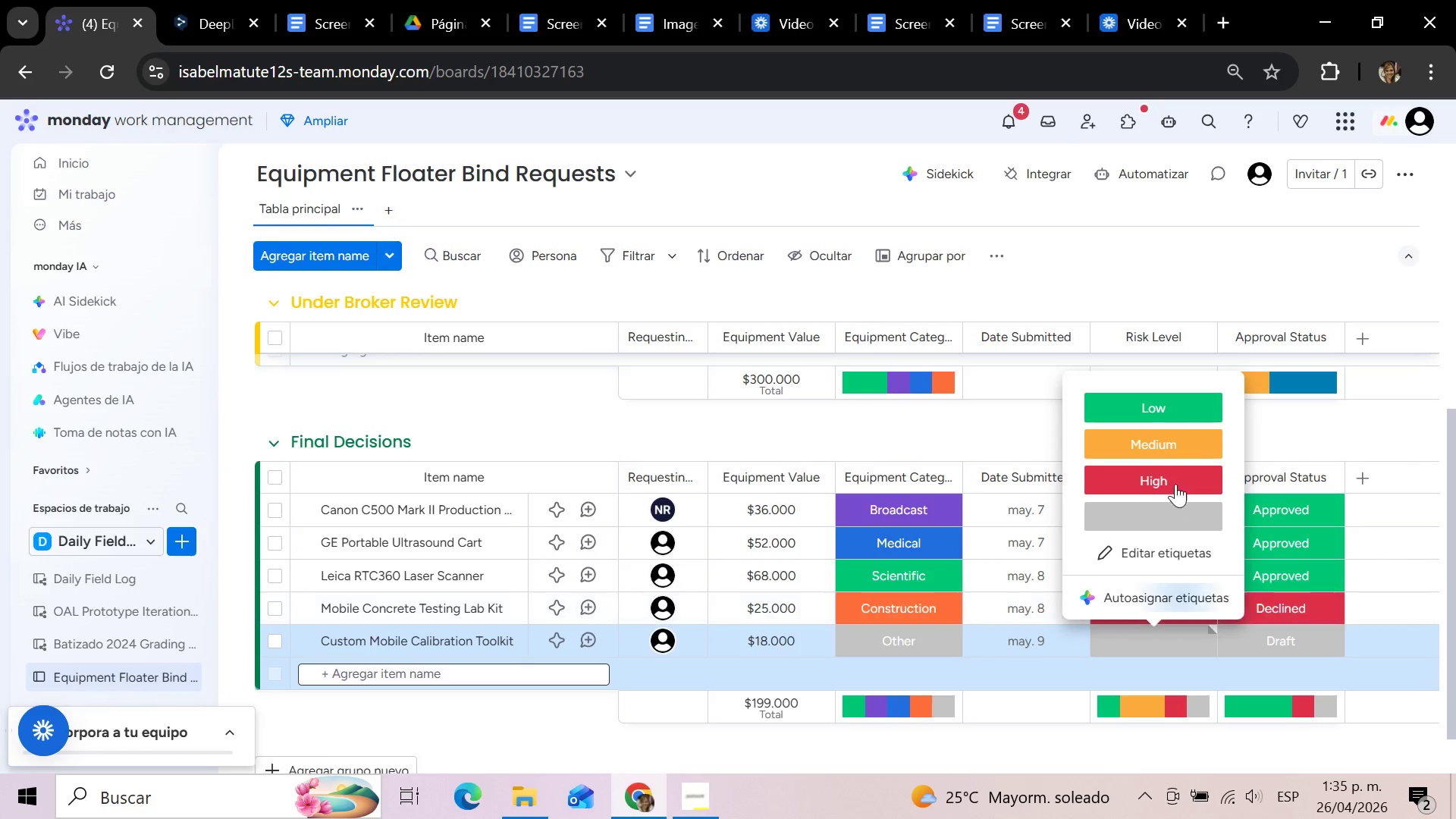 
left_click([1165, 401])
 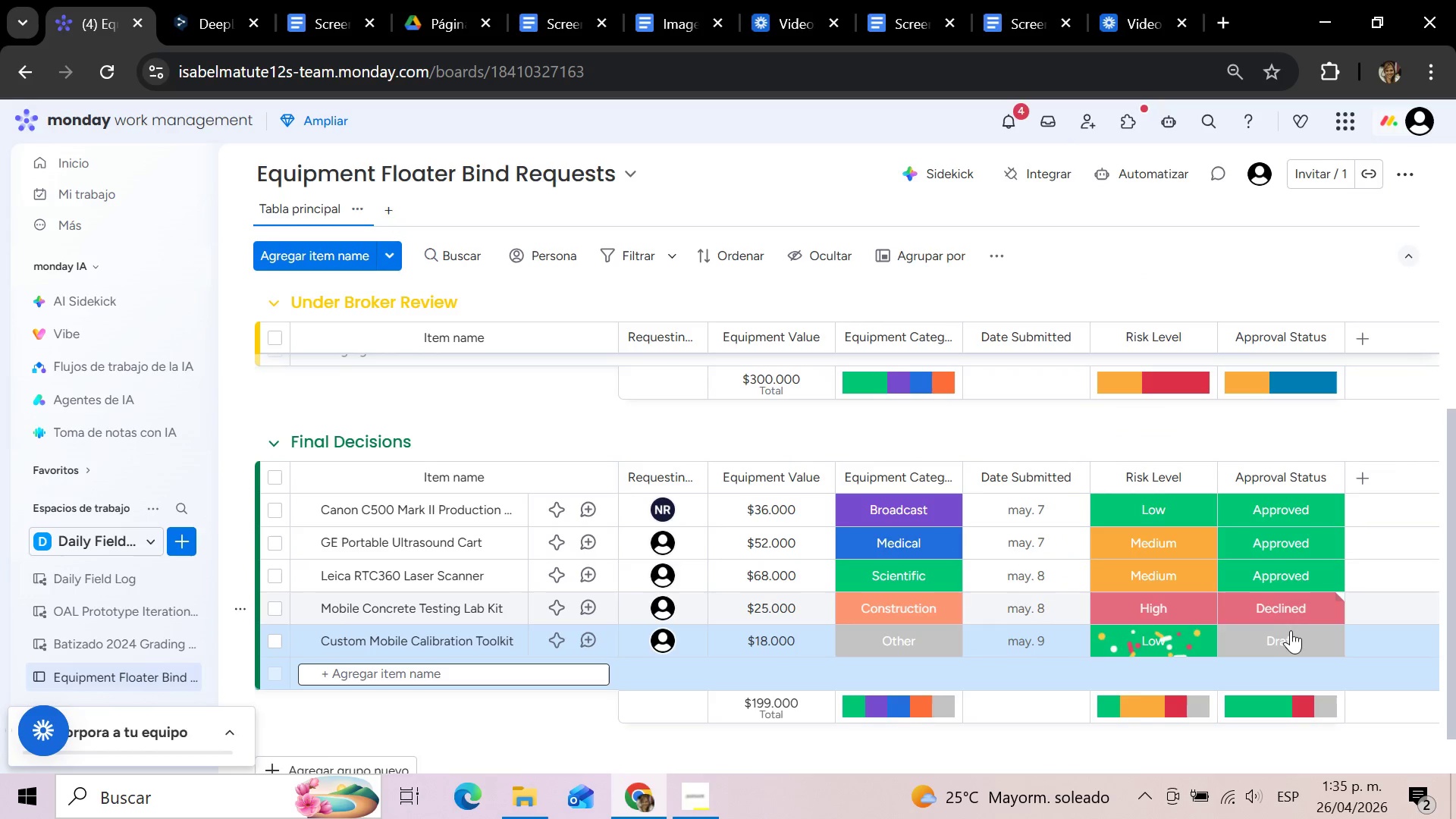 
left_click([1294, 635])
 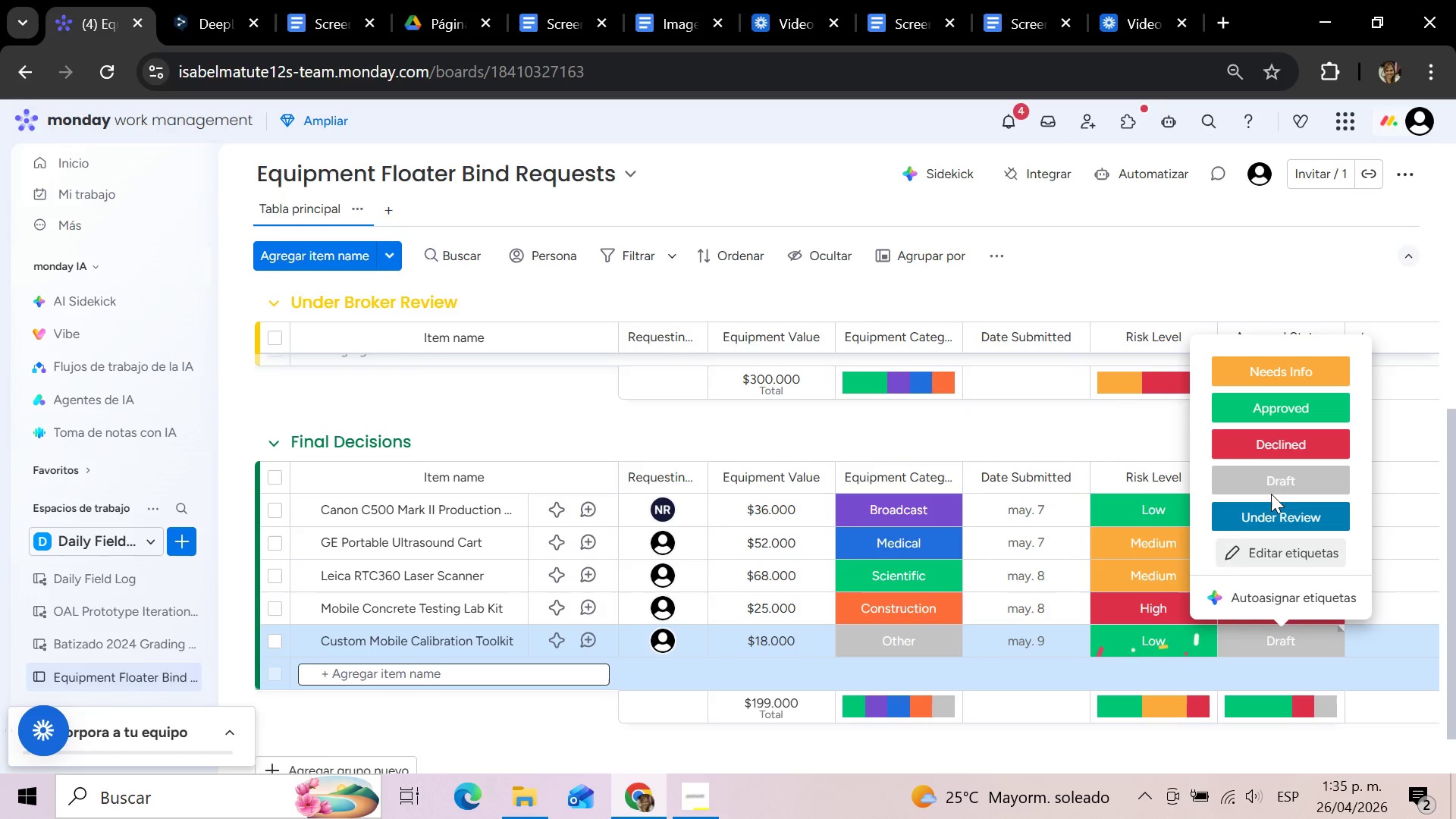 
left_click([1266, 443])
 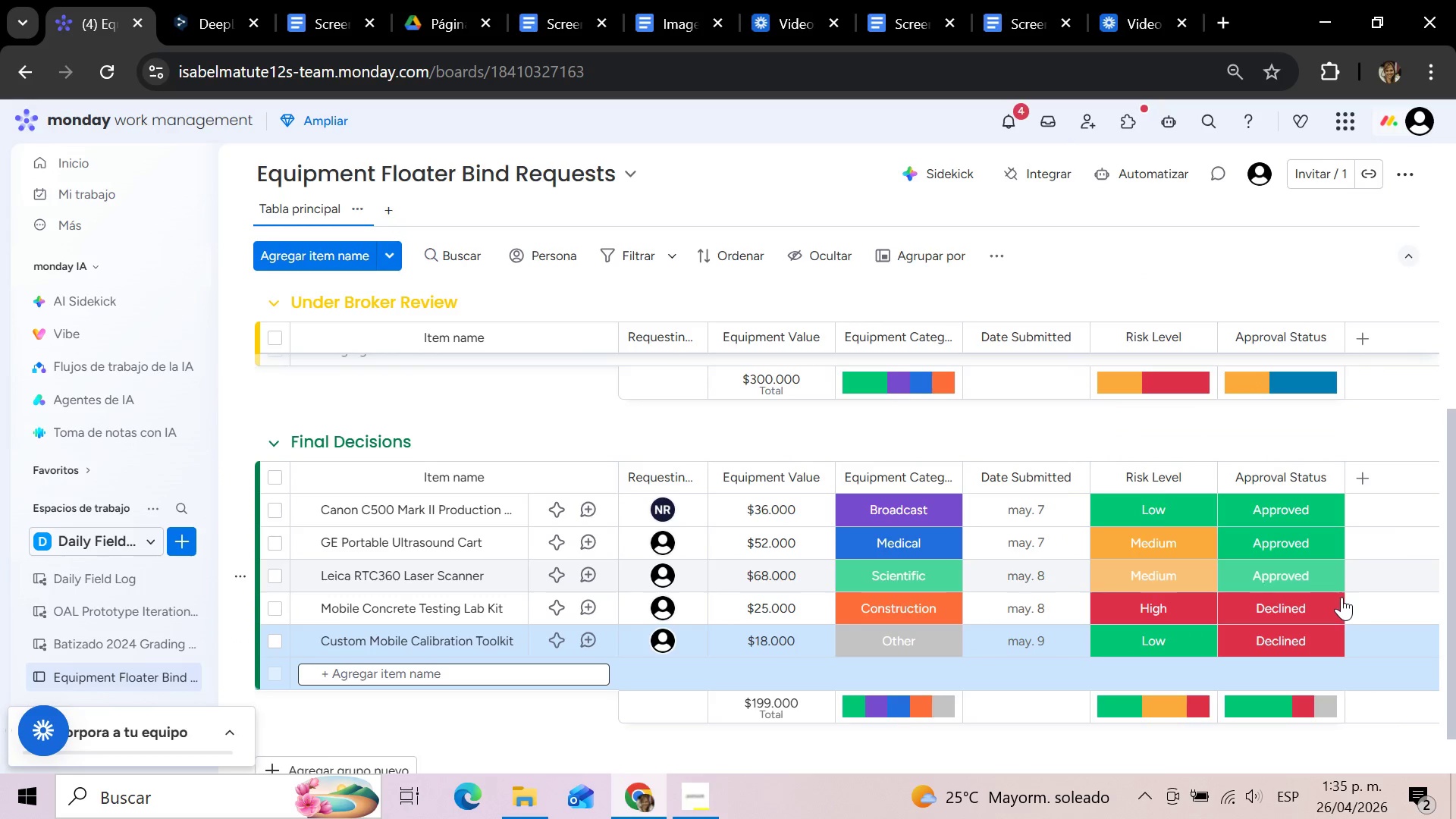 
mouse_move([1307, 579])
 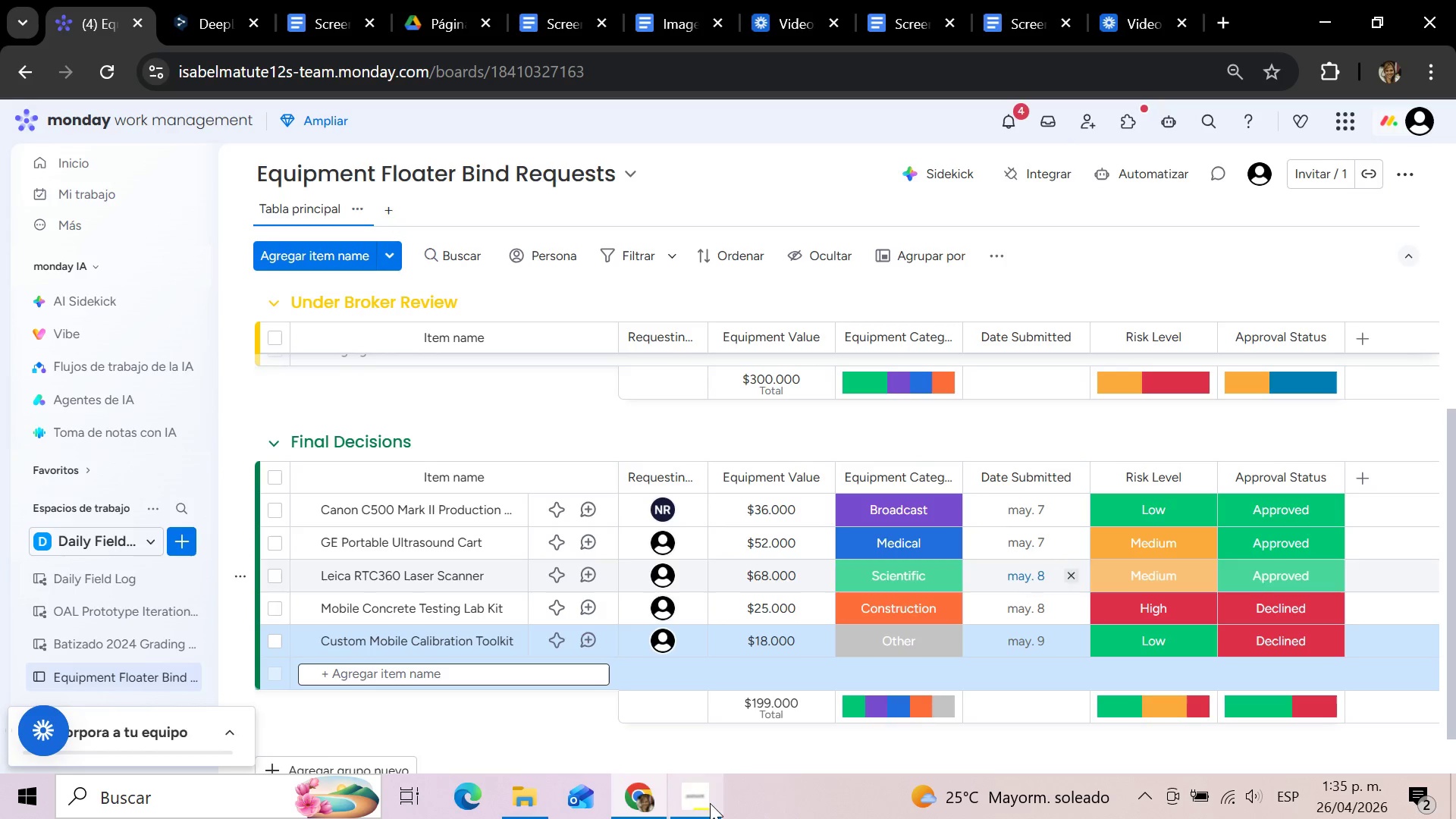 
left_click_drag(start_coordinate=[695, 809], to_coordinate=[699, 808])